 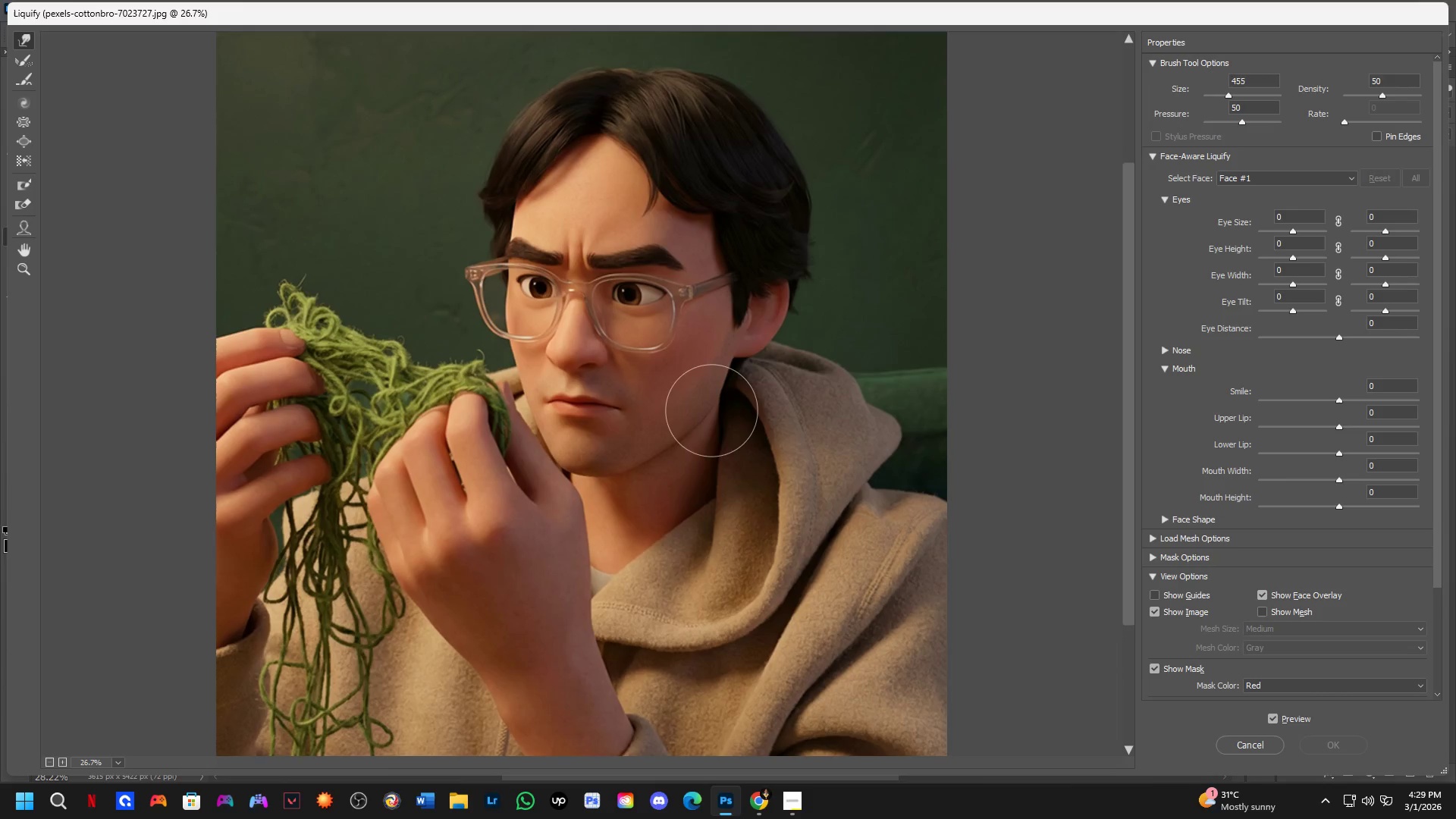 
left_click_drag(start_coordinate=[712, 388], to_coordinate=[727, 393])
 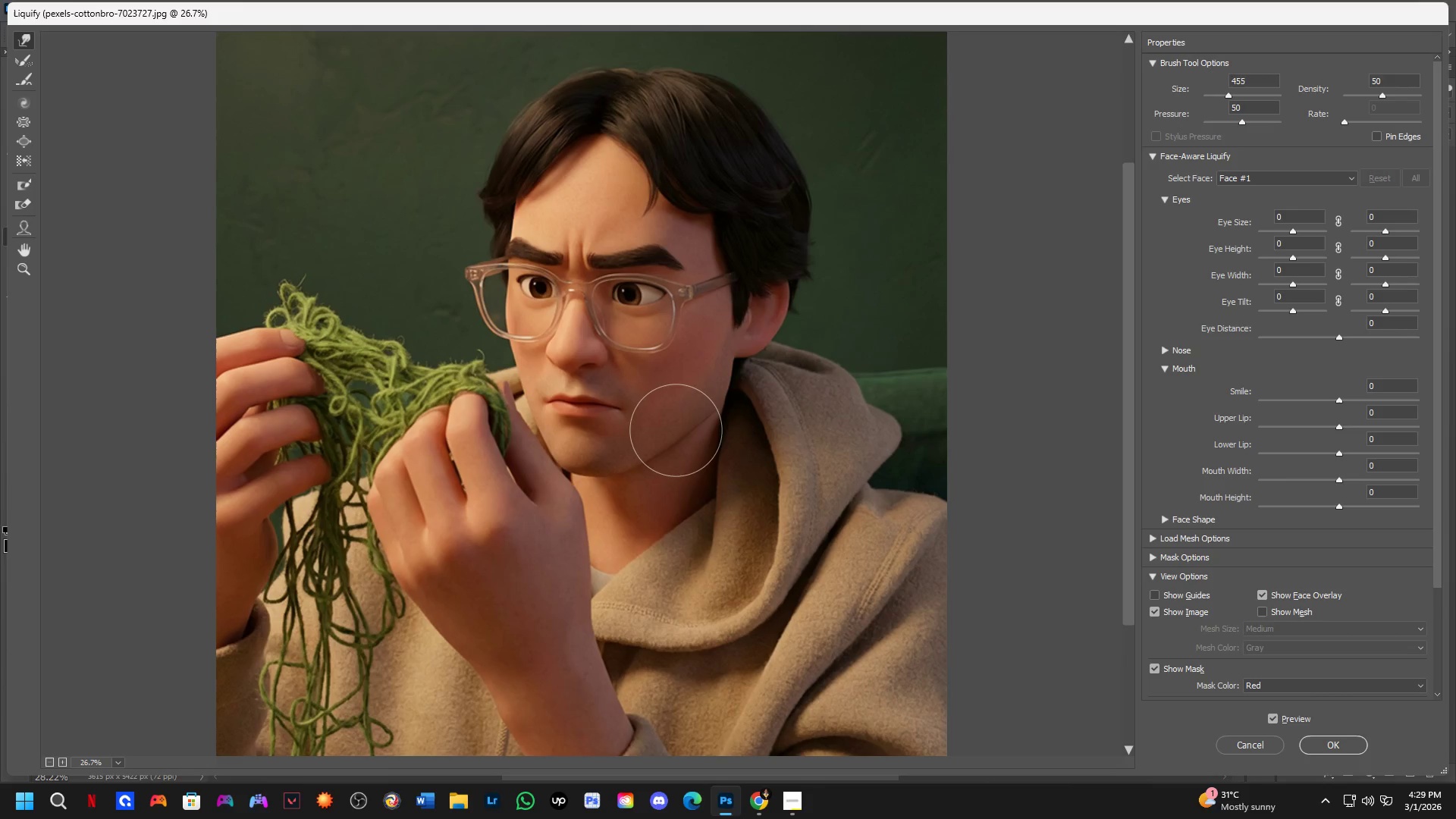 
hold_key(key=AltLeft, duration=0.5)
 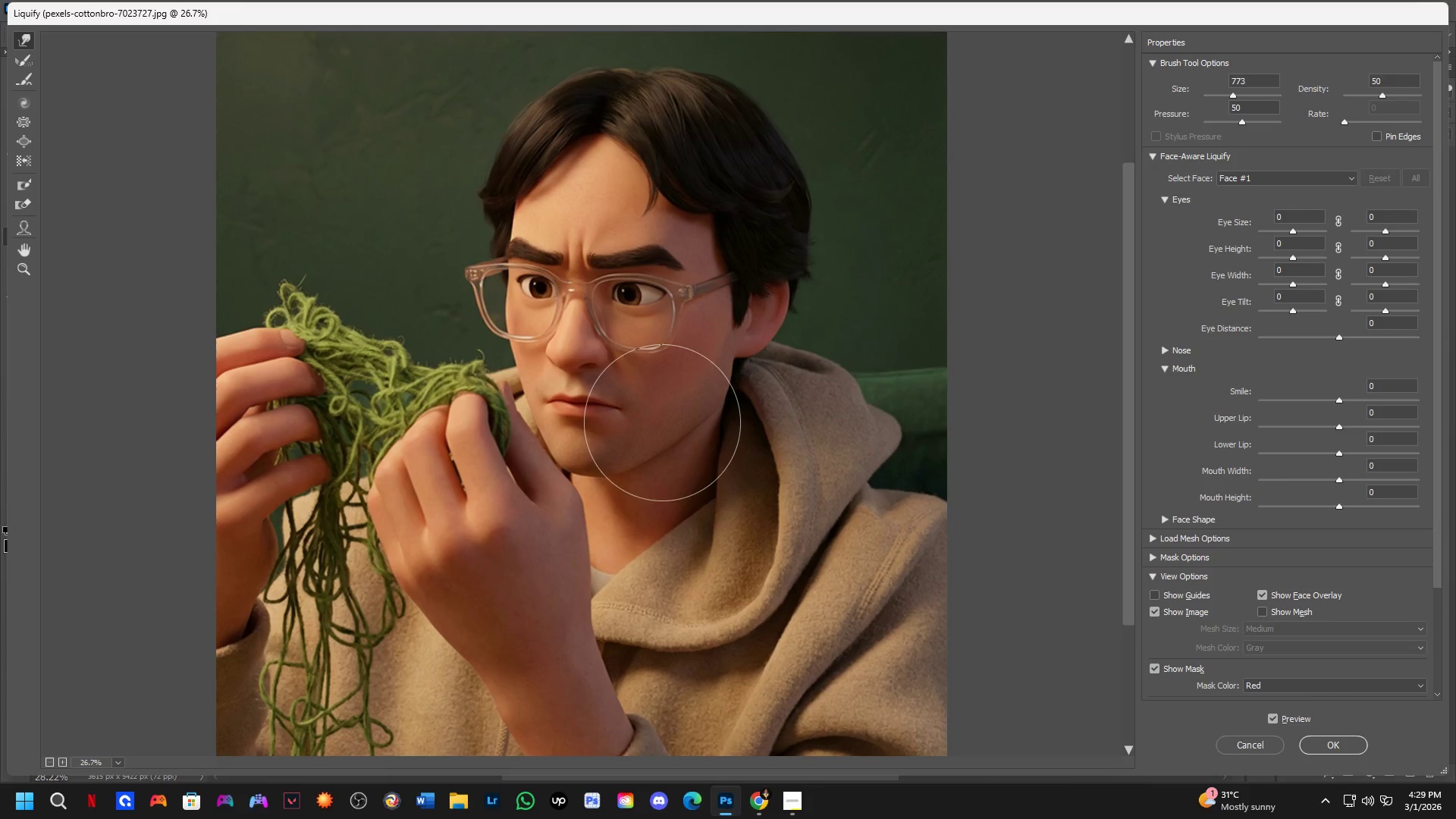 
hold_key(key=AltLeft, duration=0.36)
 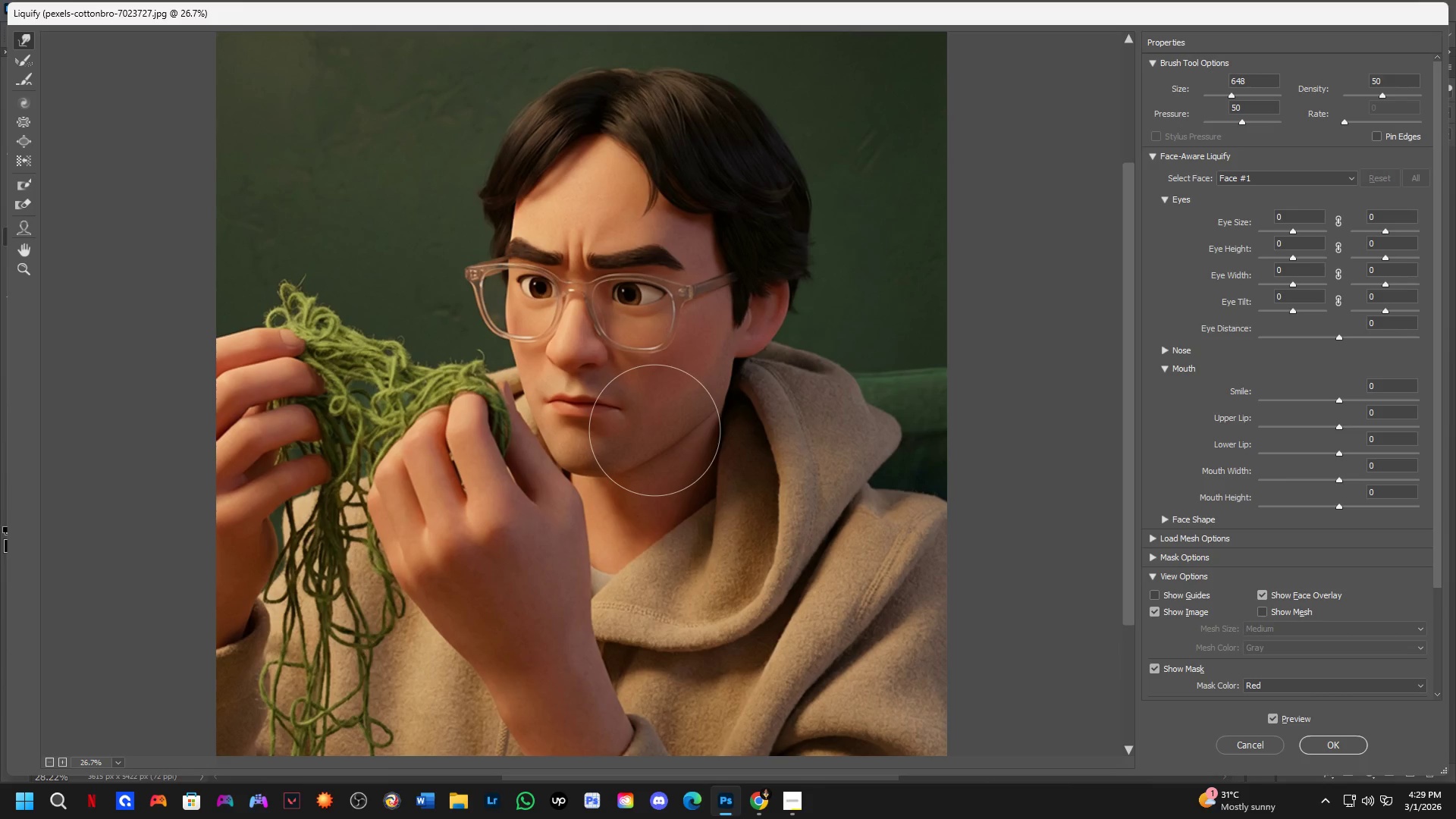 
left_click_drag(start_coordinate=[654, 430], to_coordinate=[665, 441])
 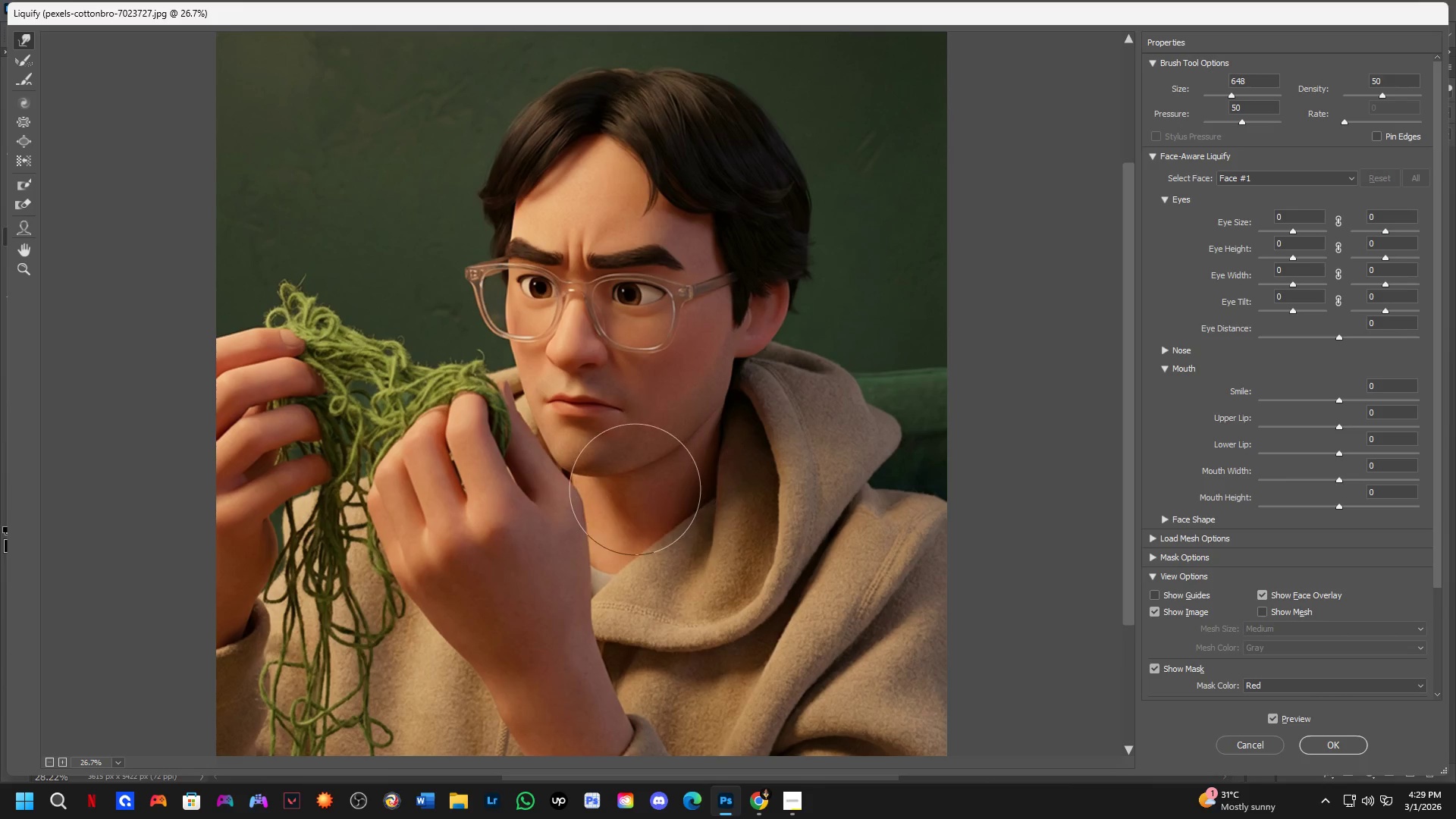 
hold_key(key=AltLeft, duration=0.42)
 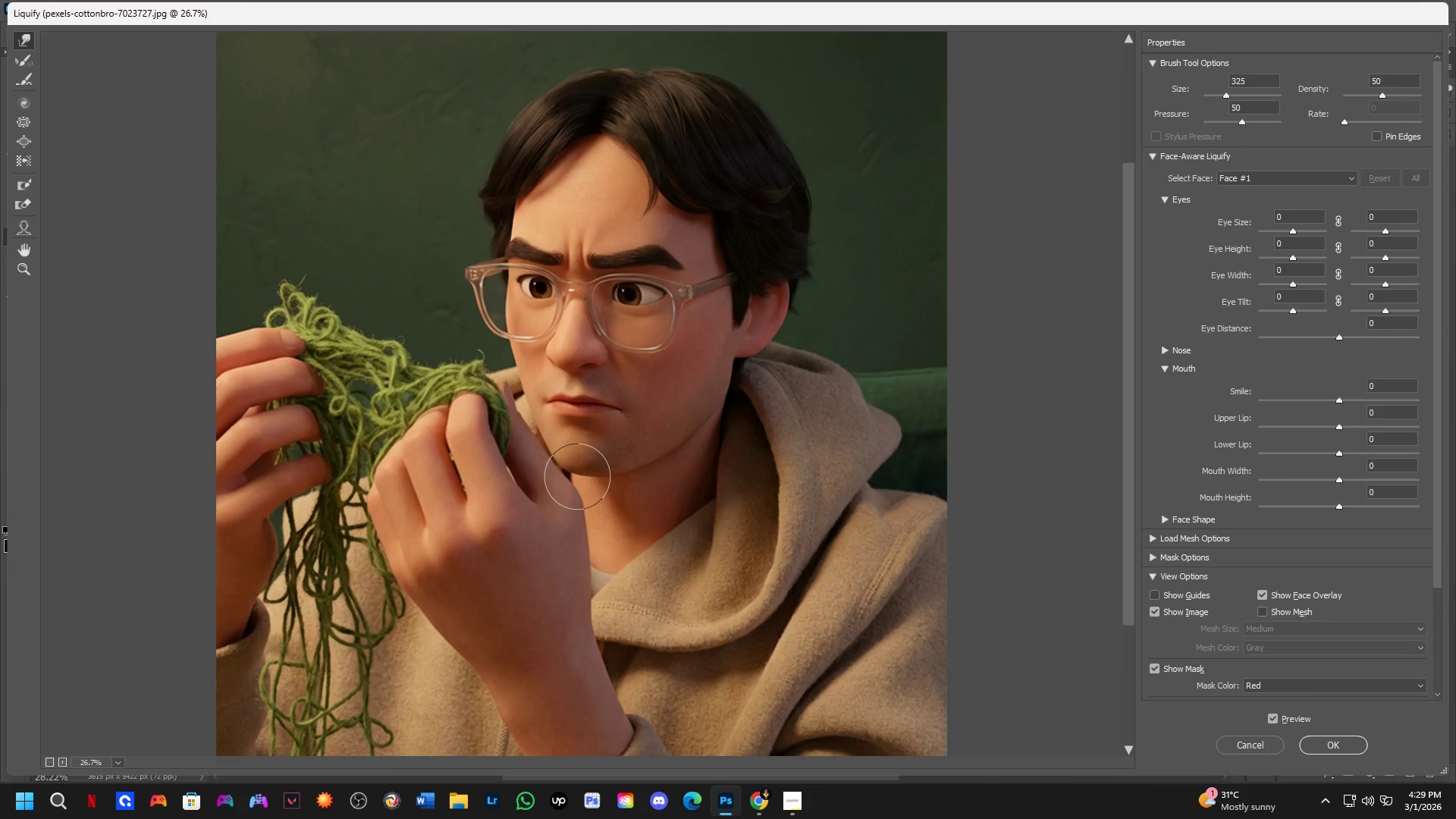 
hold_key(key=AltLeft, duration=0.36)
 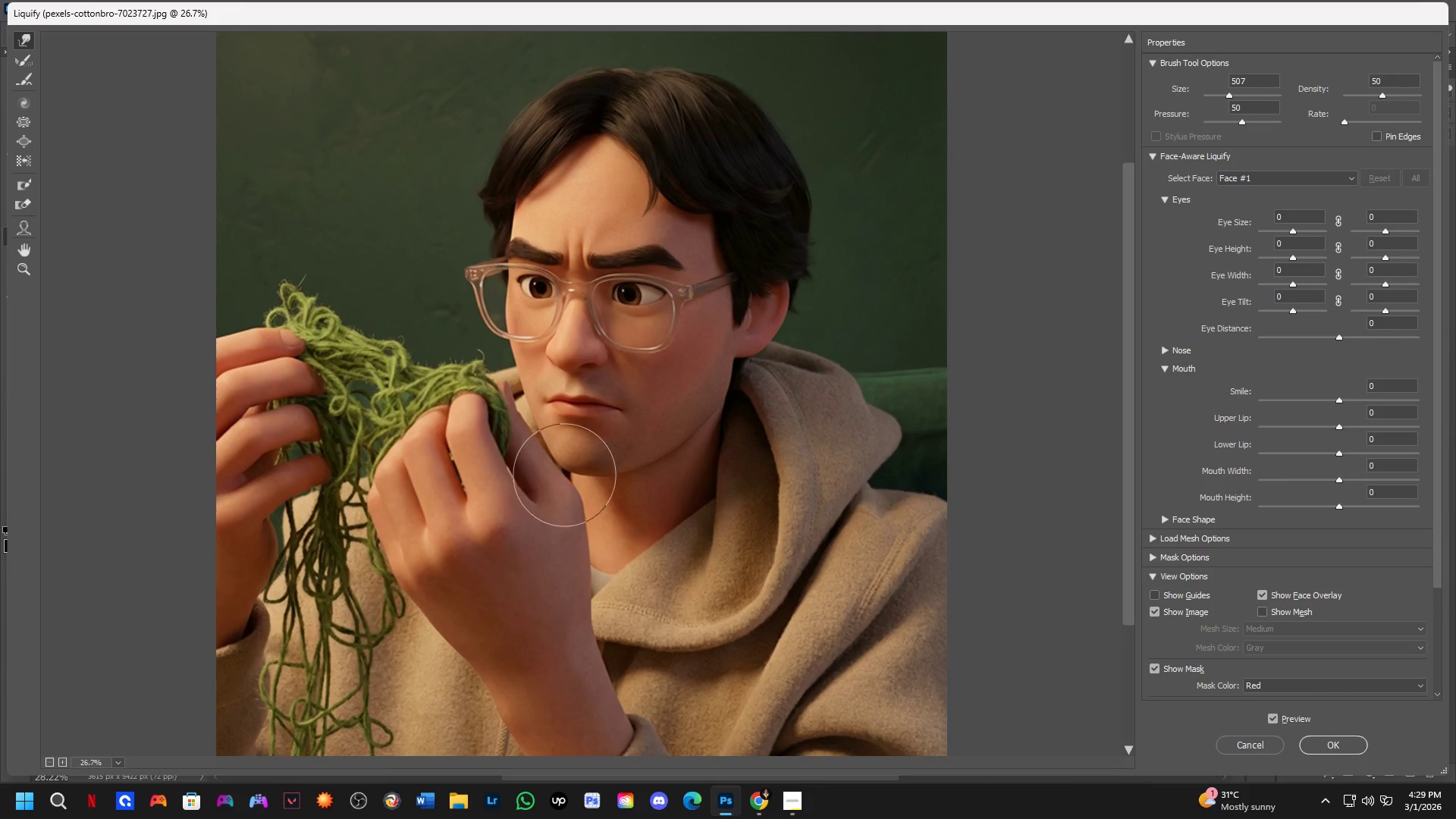 
left_click_drag(start_coordinate=[563, 472], to_coordinate=[569, 464])
 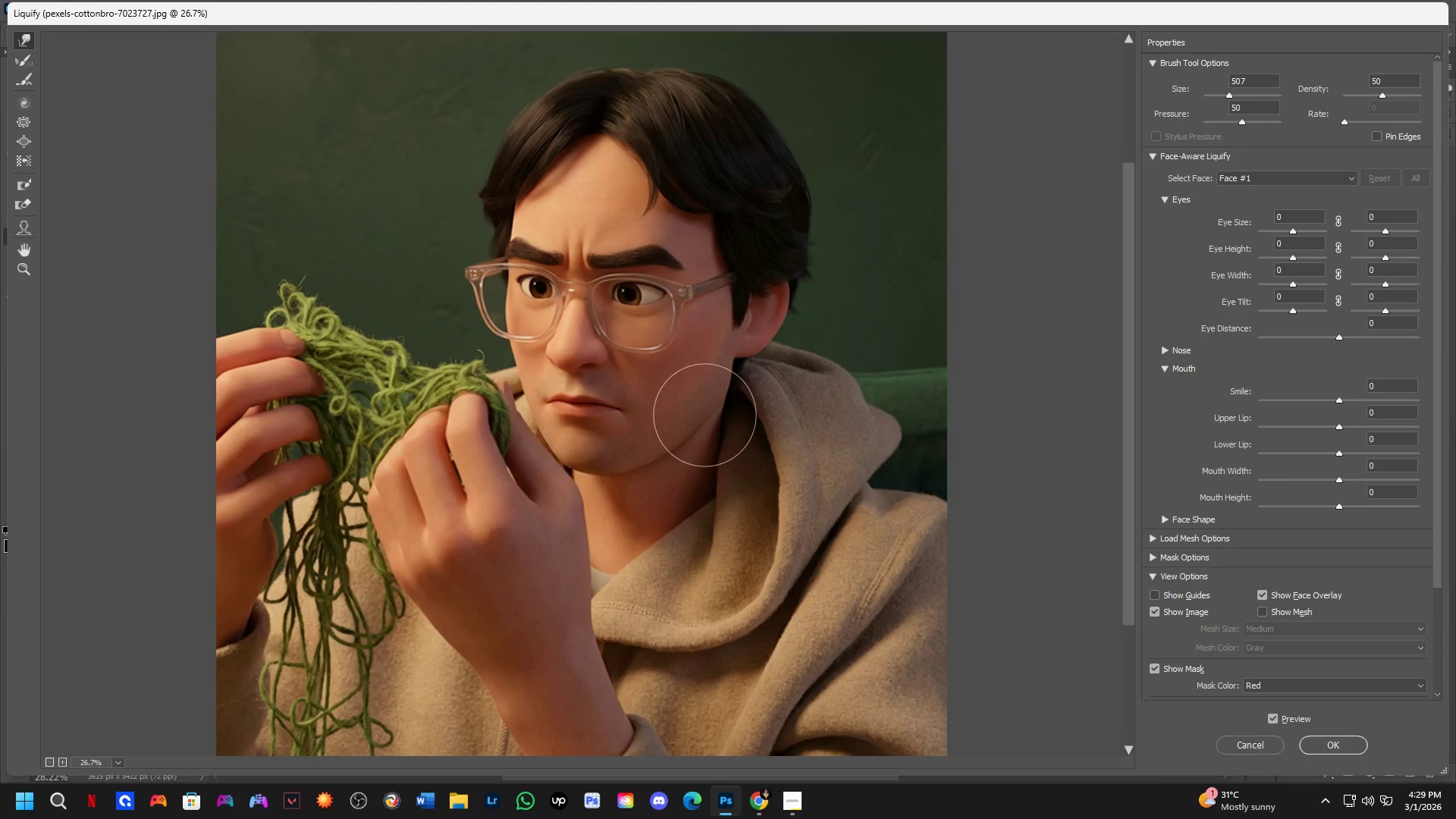 
hold_key(key=AltLeft, duration=0.47)
 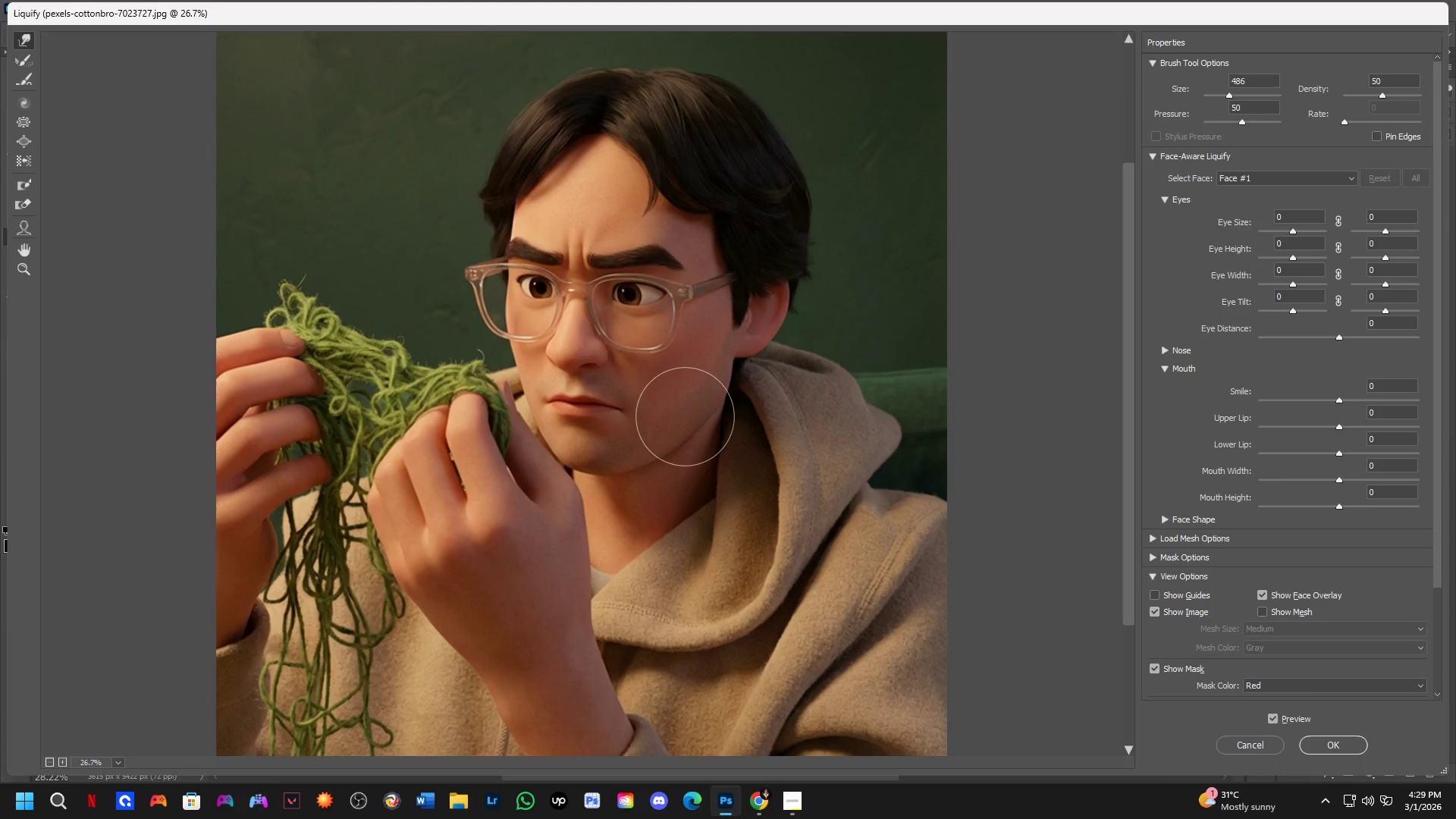 
left_click_drag(start_coordinate=[689, 417], to_coordinate=[698, 431])
 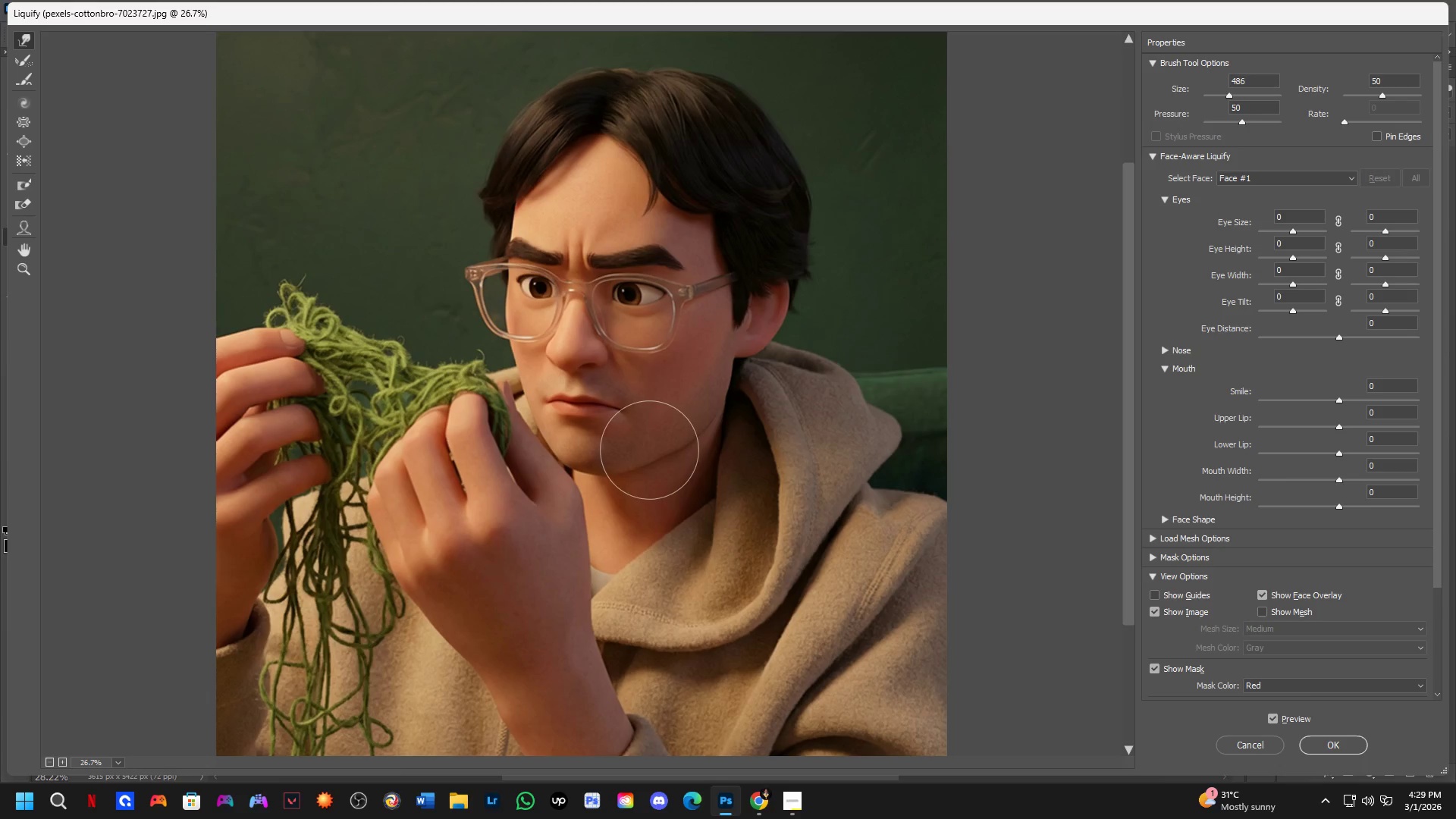 
left_click_drag(start_coordinate=[648, 451], to_coordinate=[651, 457])
 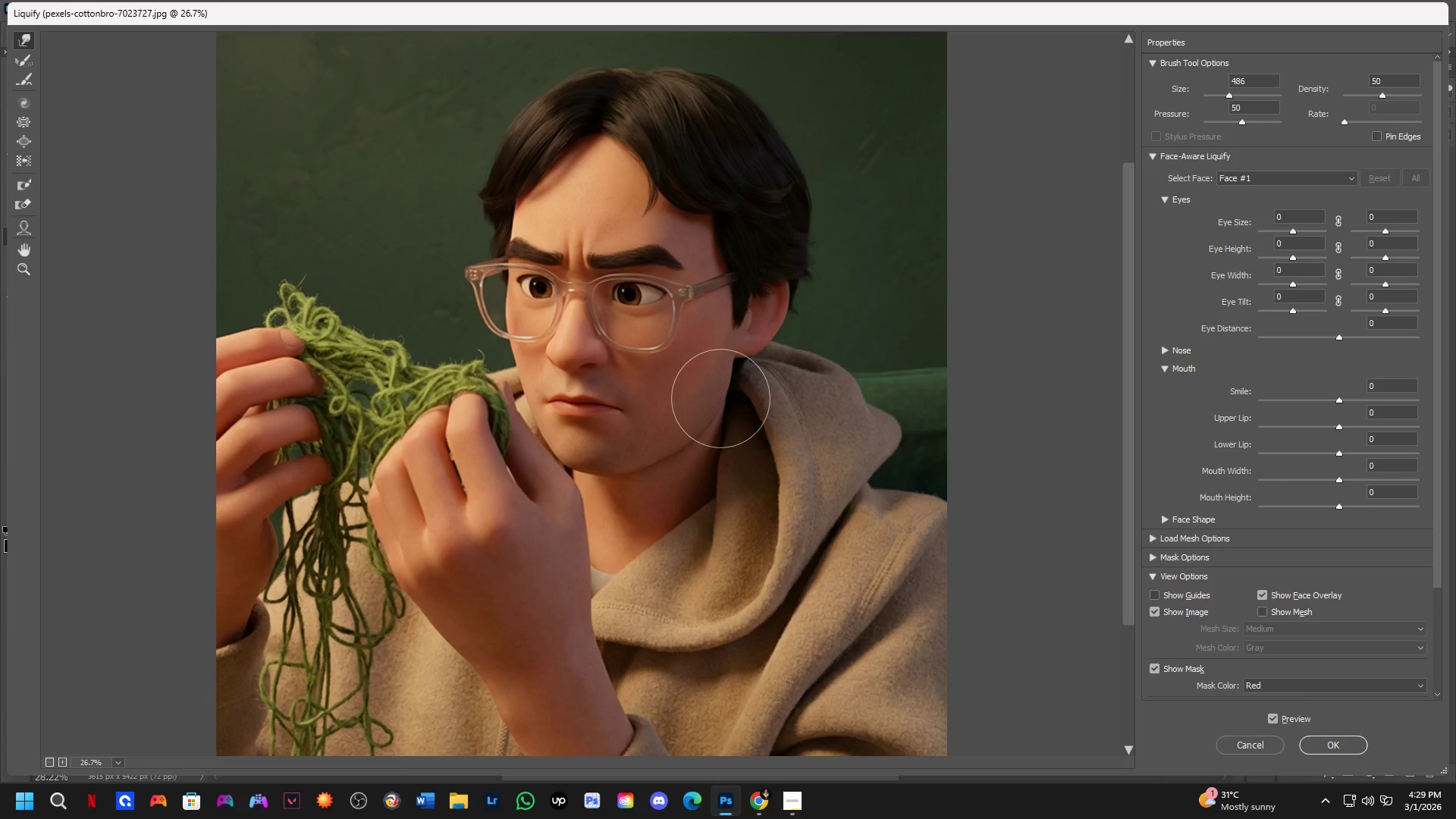 
left_click_drag(start_coordinate=[717, 379], to_coordinate=[725, 385])
 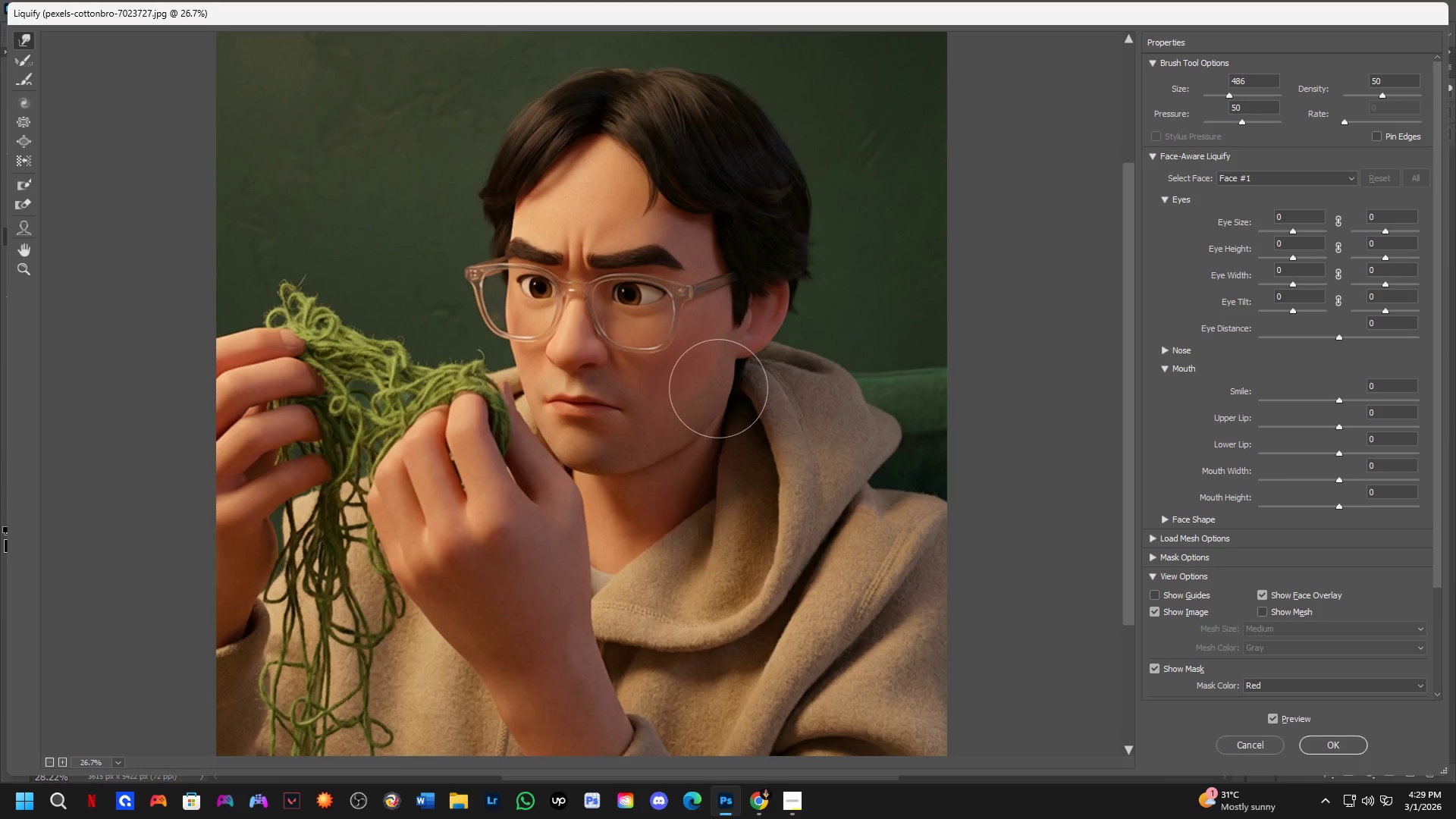 
hold_key(key=AltLeft, duration=0.42)
 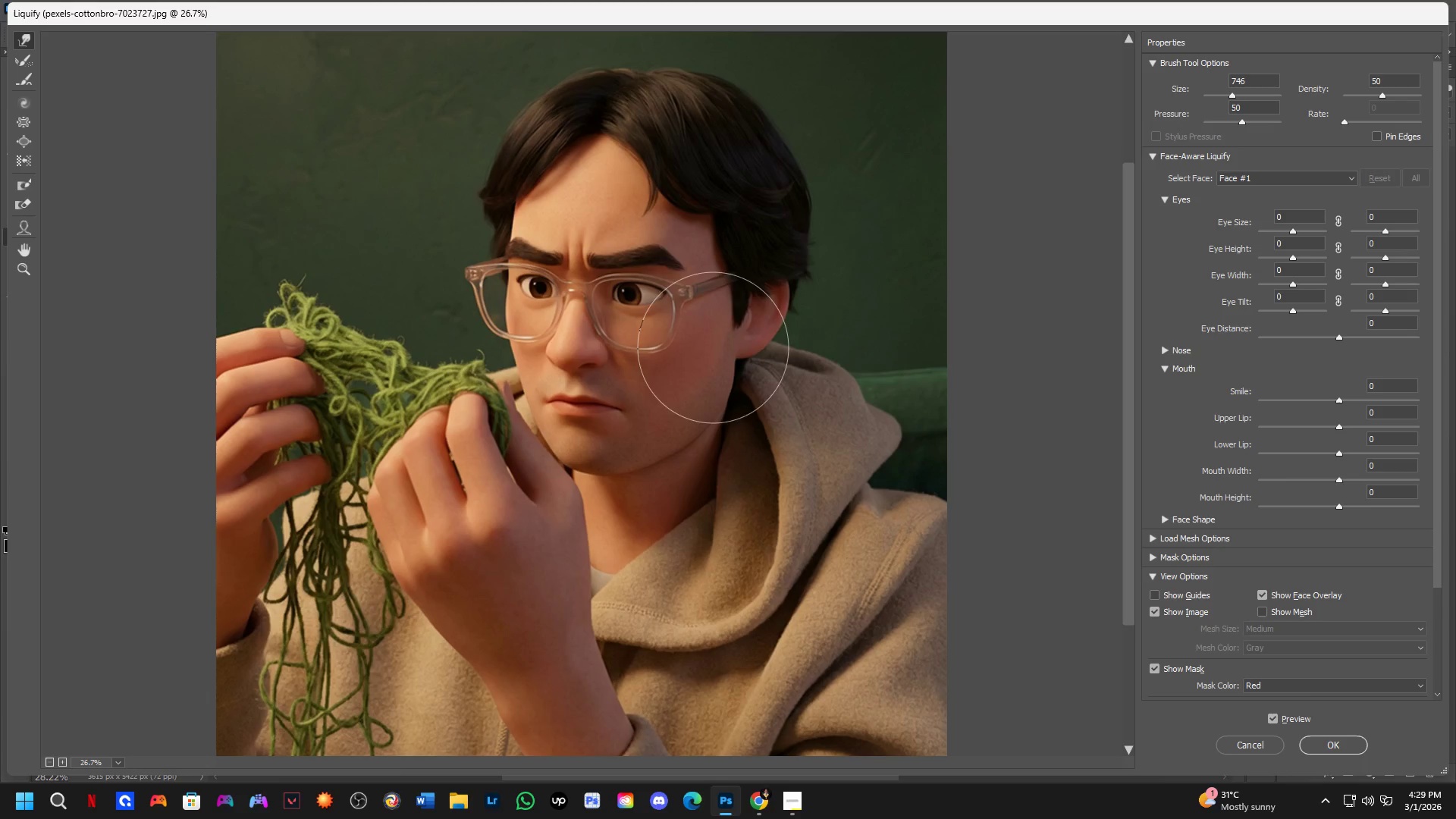 
left_click_drag(start_coordinate=[721, 353], to_coordinate=[725, 357])
 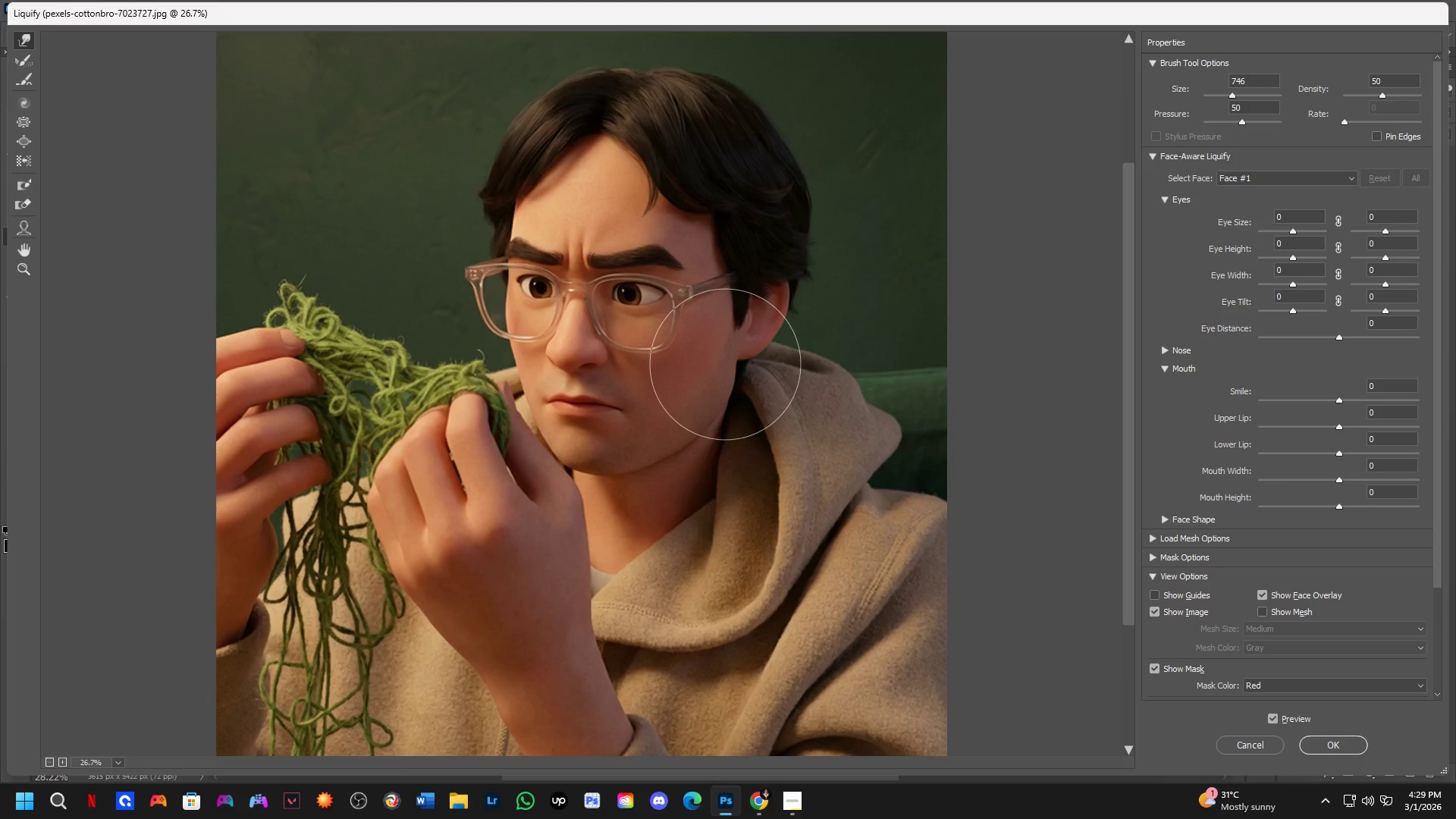 
left_click_drag(start_coordinate=[726, 365], to_coordinate=[735, 370])
 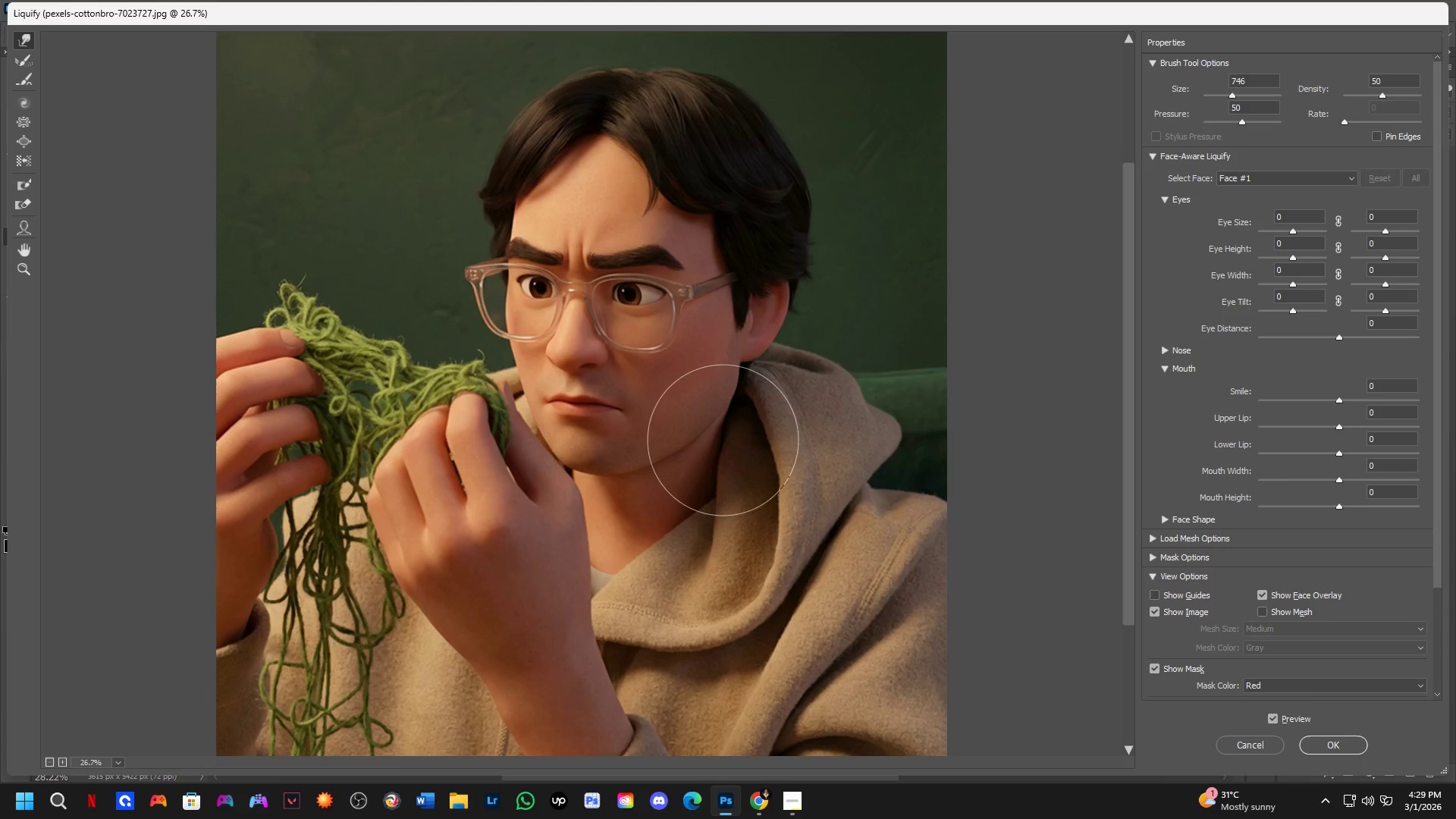 
left_click_drag(start_coordinate=[723, 464], to_coordinate=[740, 457])
 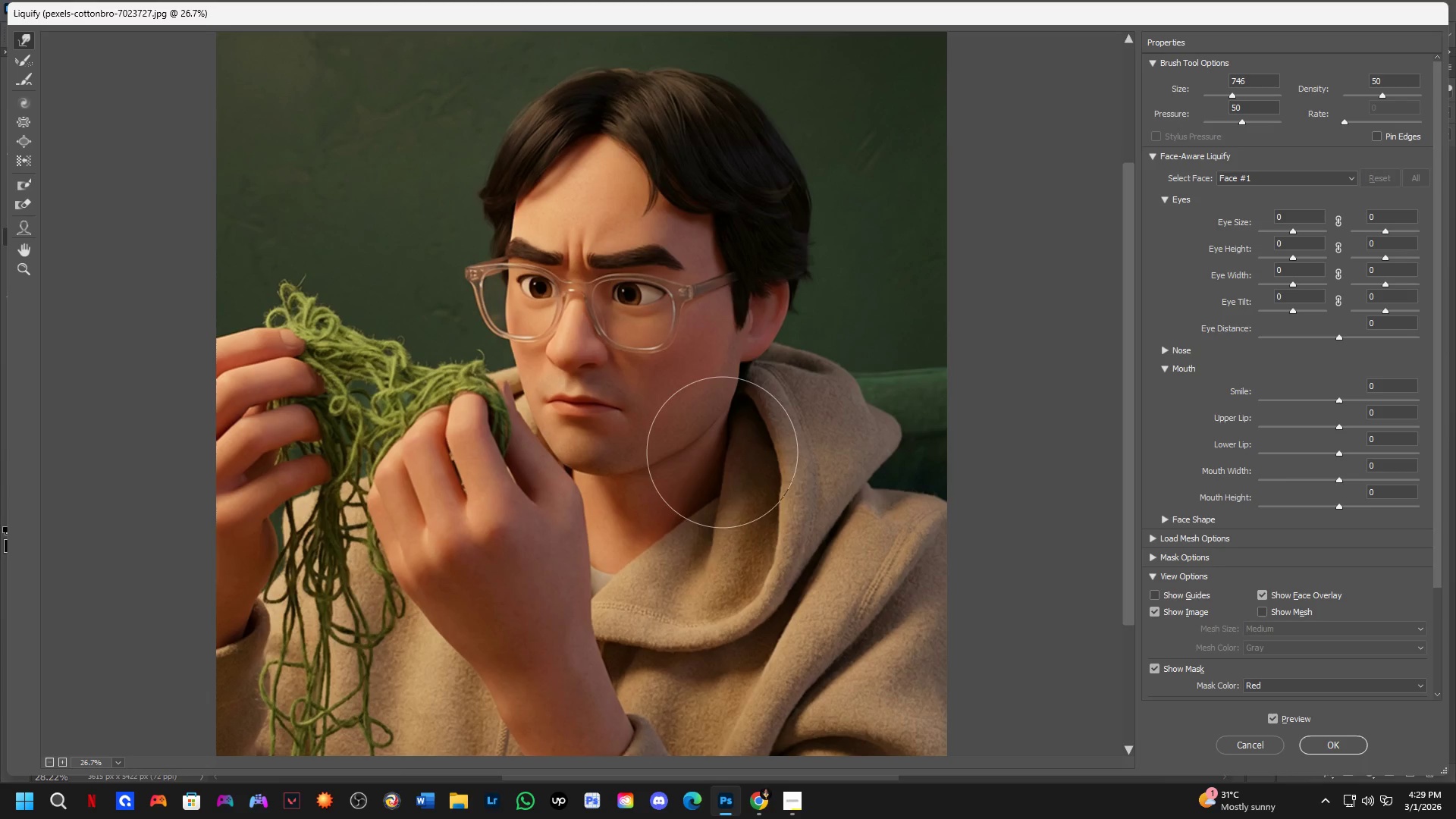 
left_click_drag(start_coordinate=[722, 452], to_coordinate=[747, 447])
 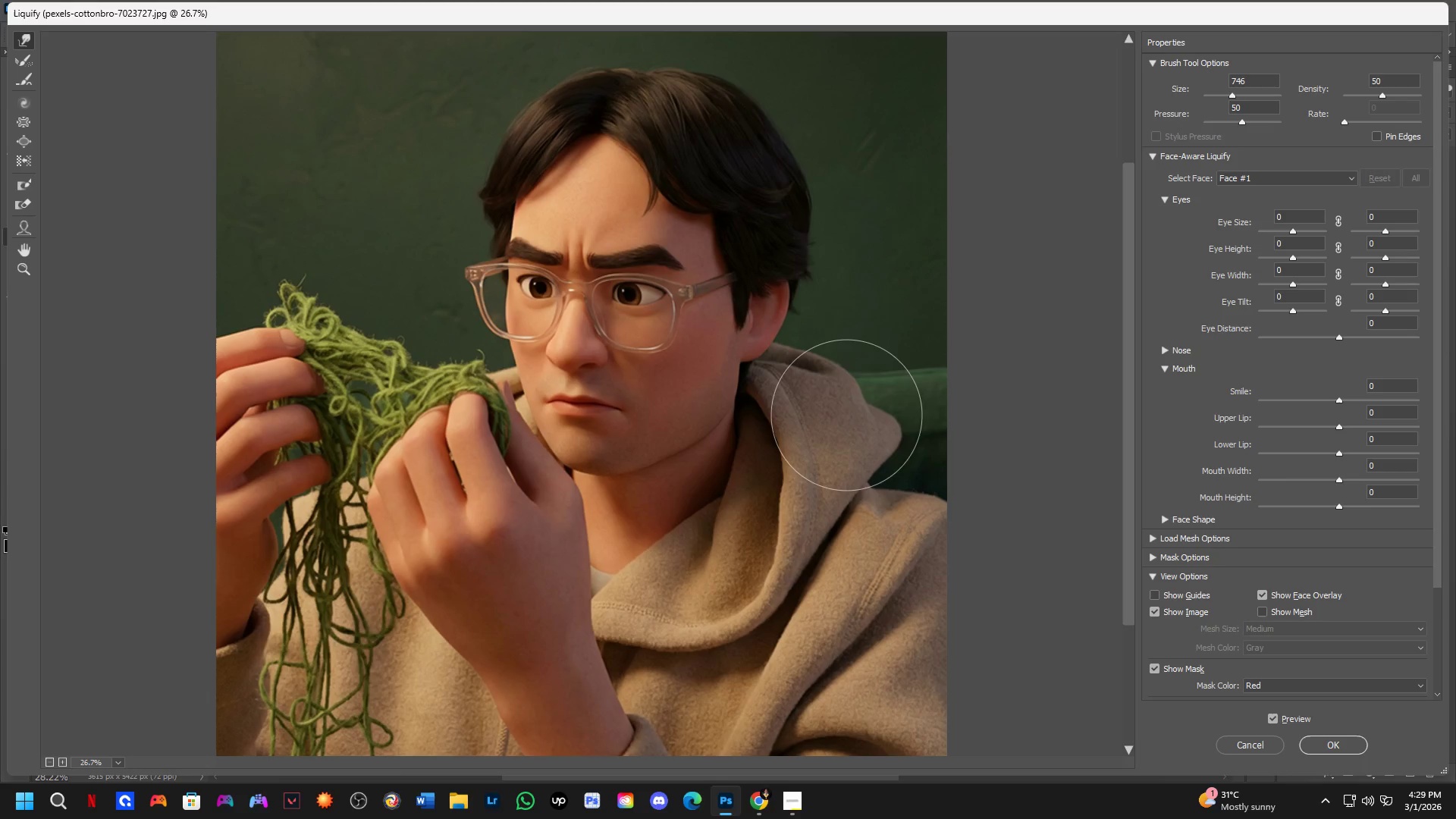 
key(Alt+NumpadEnter)
 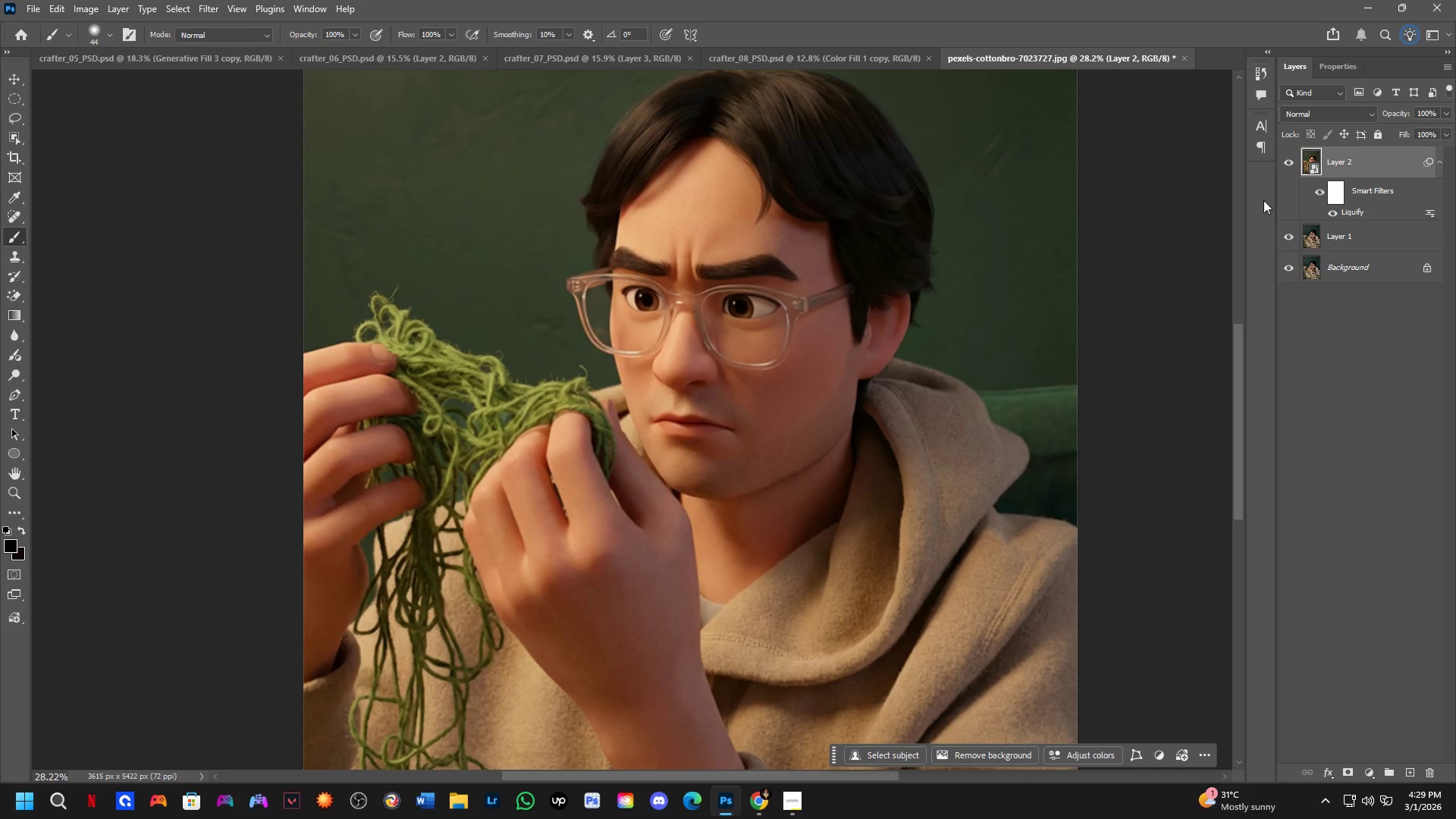 
left_click([1288, 160])
 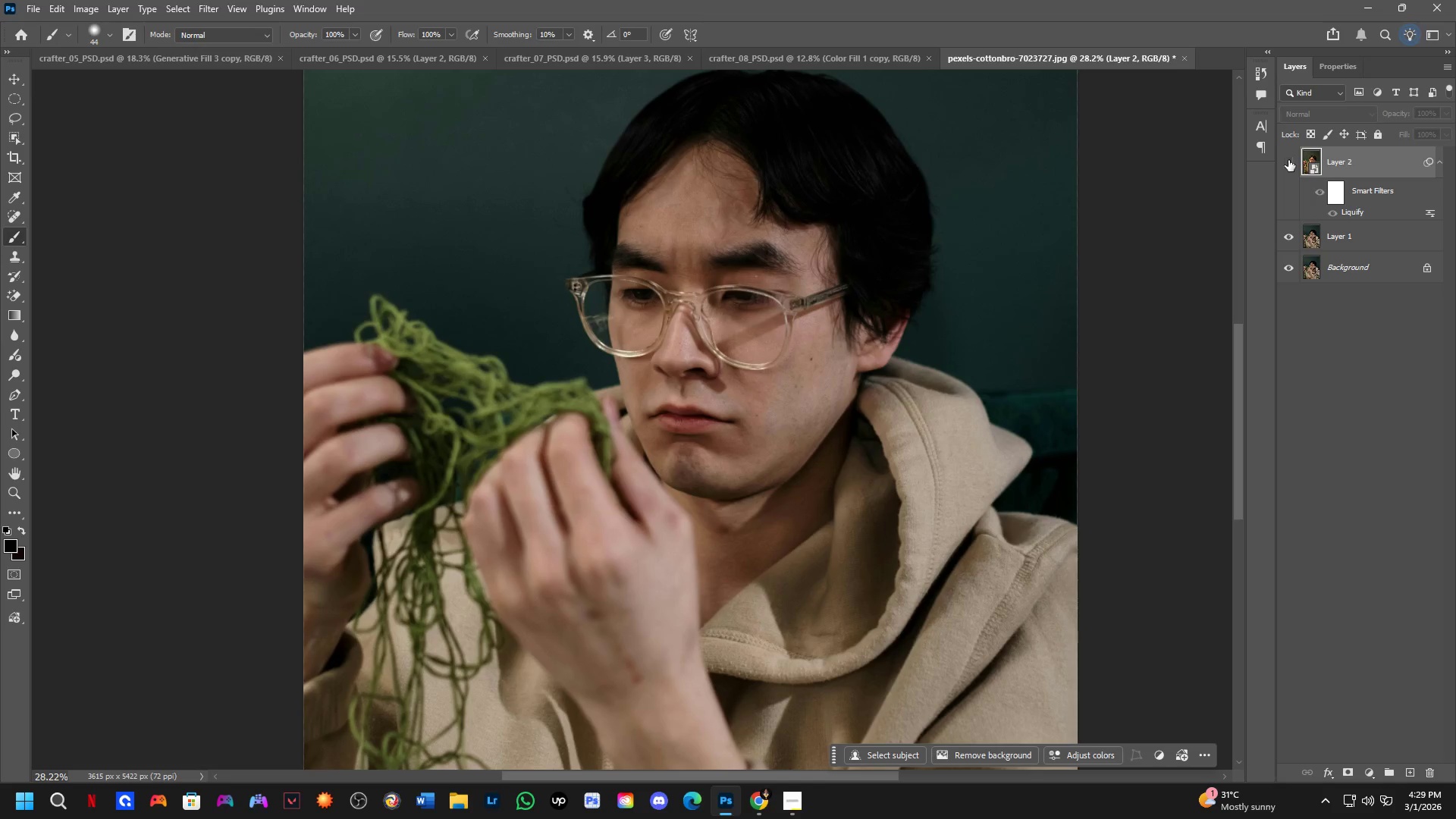 
left_click([1288, 160])
 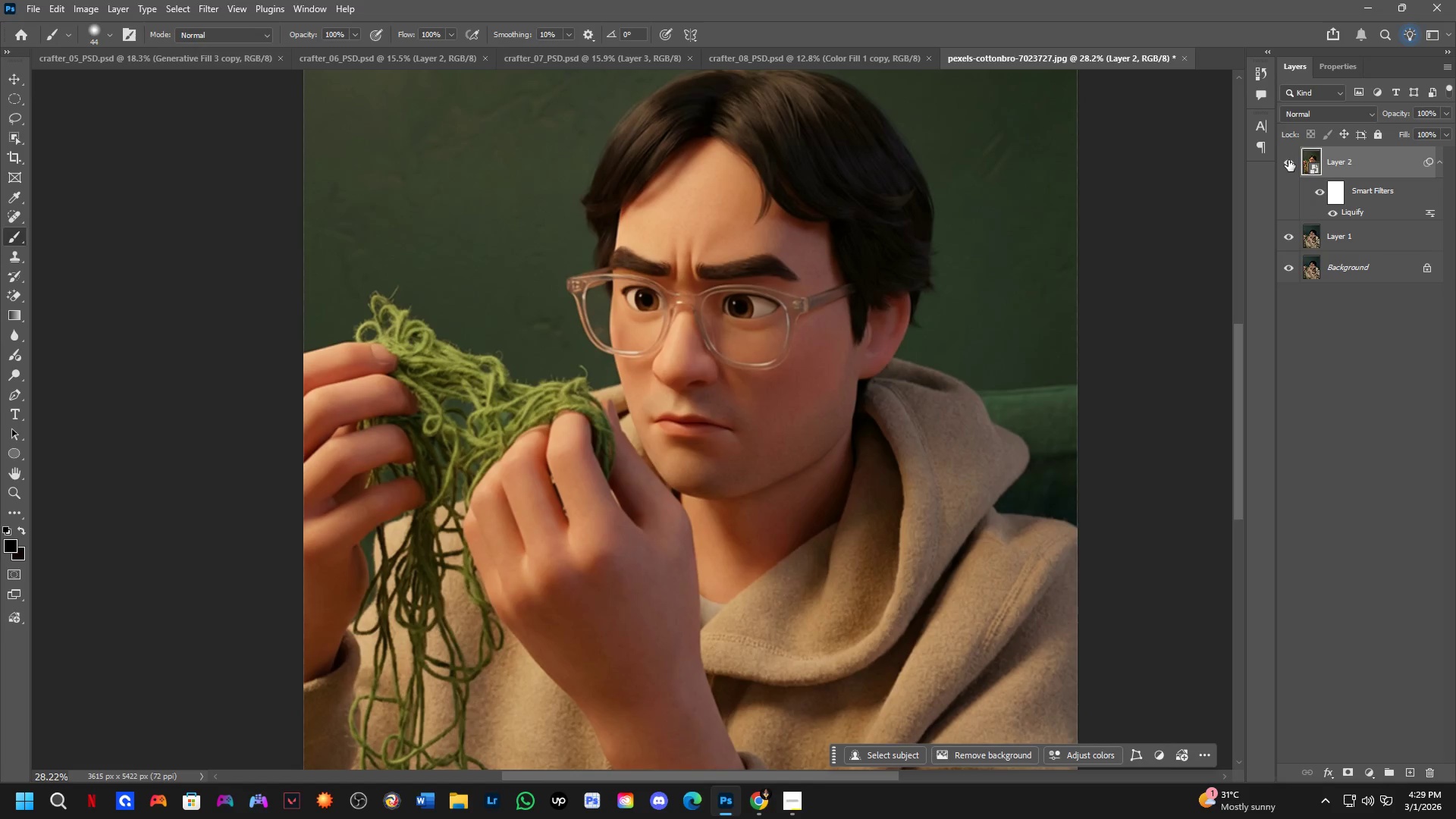 
left_click([1288, 160])
 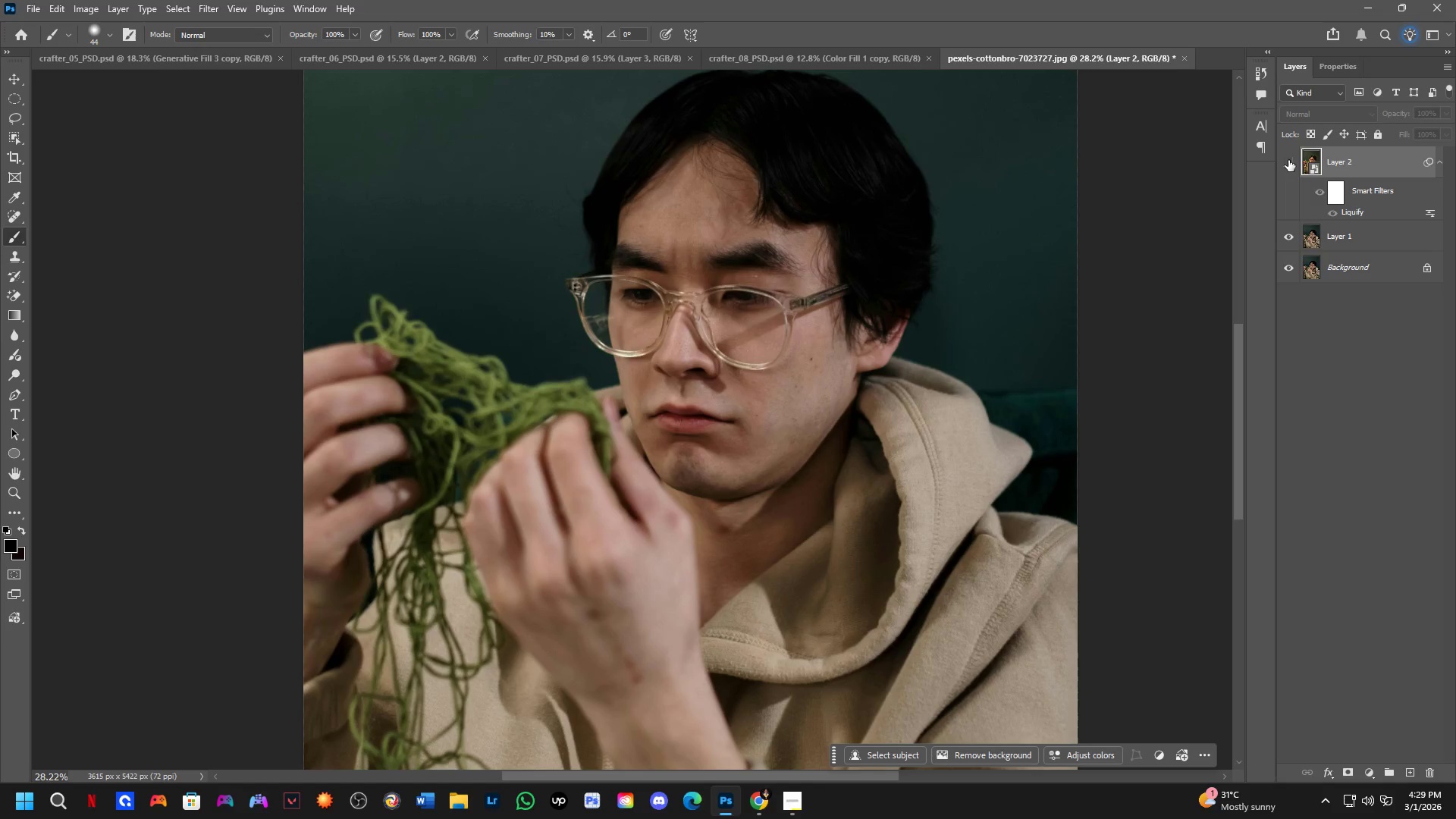 
left_click([1288, 160])
 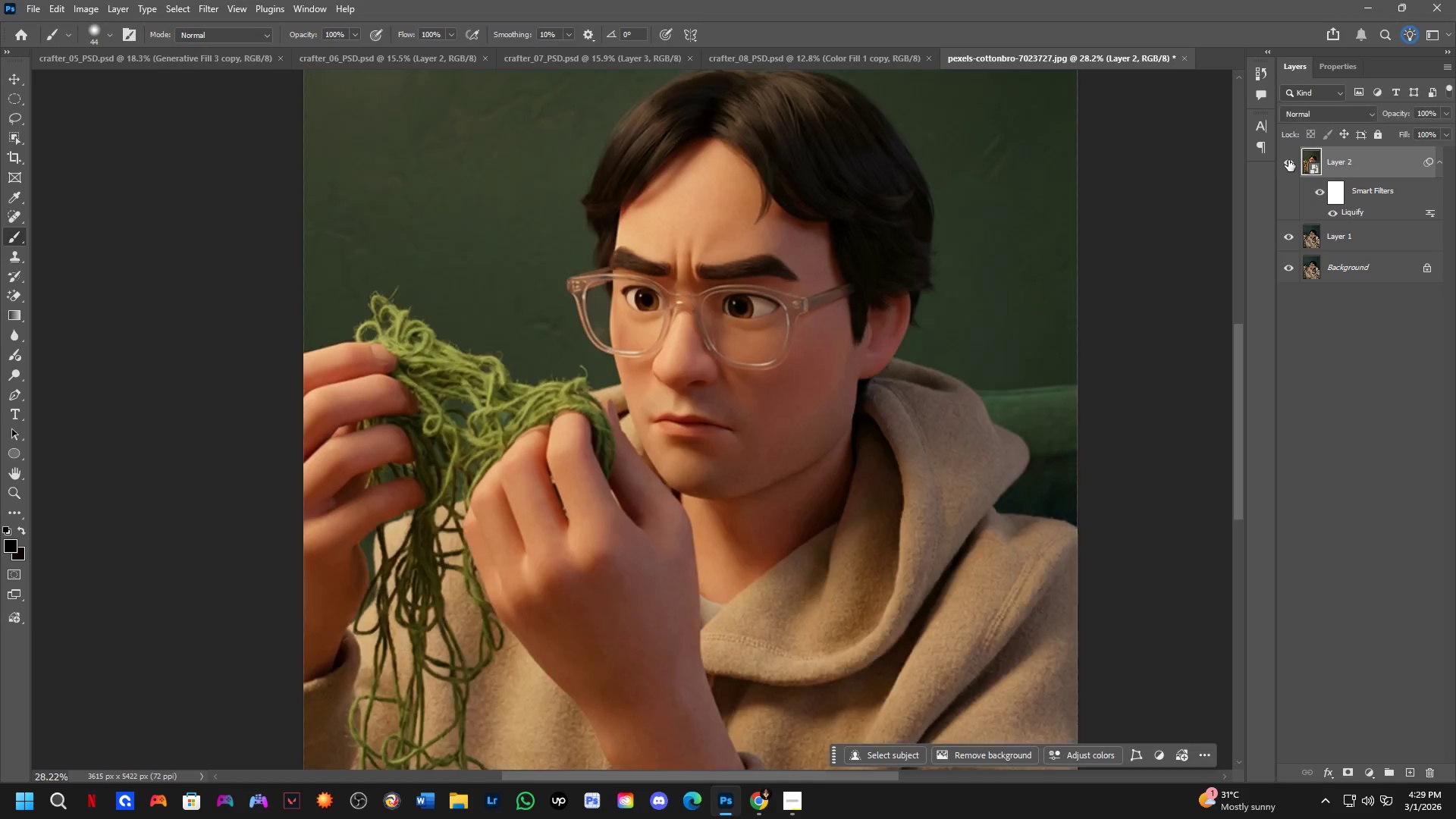 
left_click([1288, 160])
 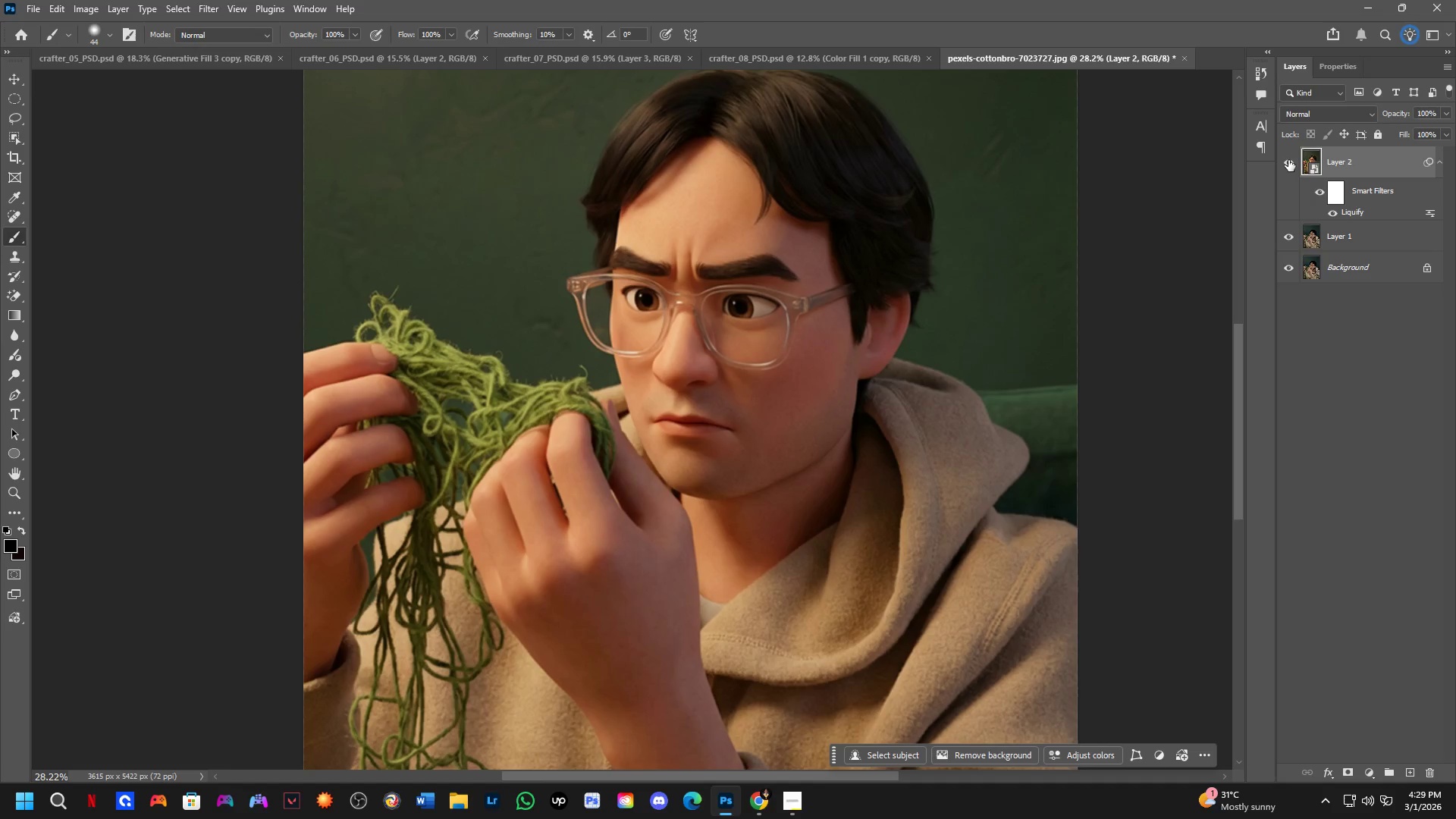 
double_click([1288, 160])
 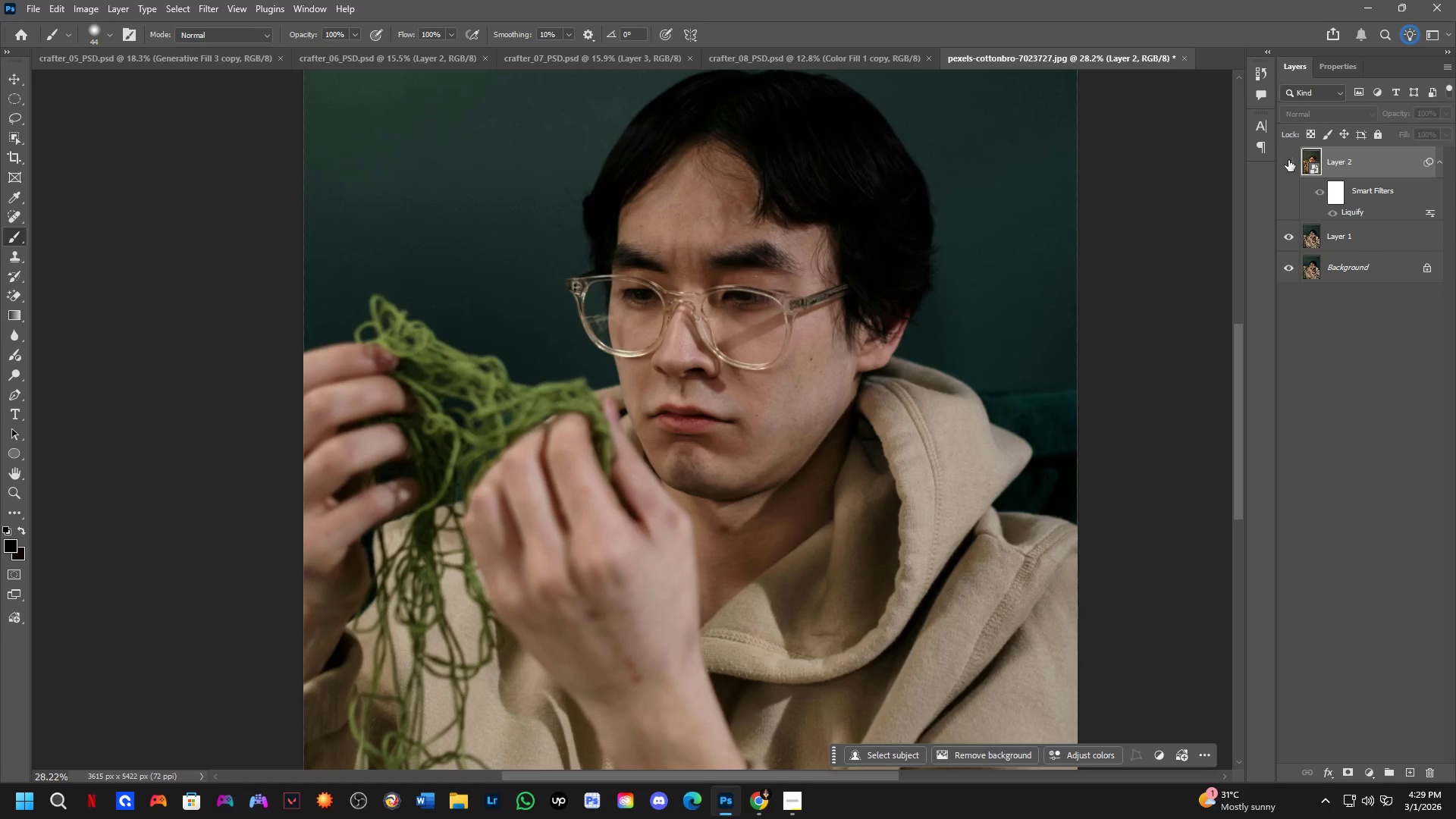 
left_click([1288, 160])
 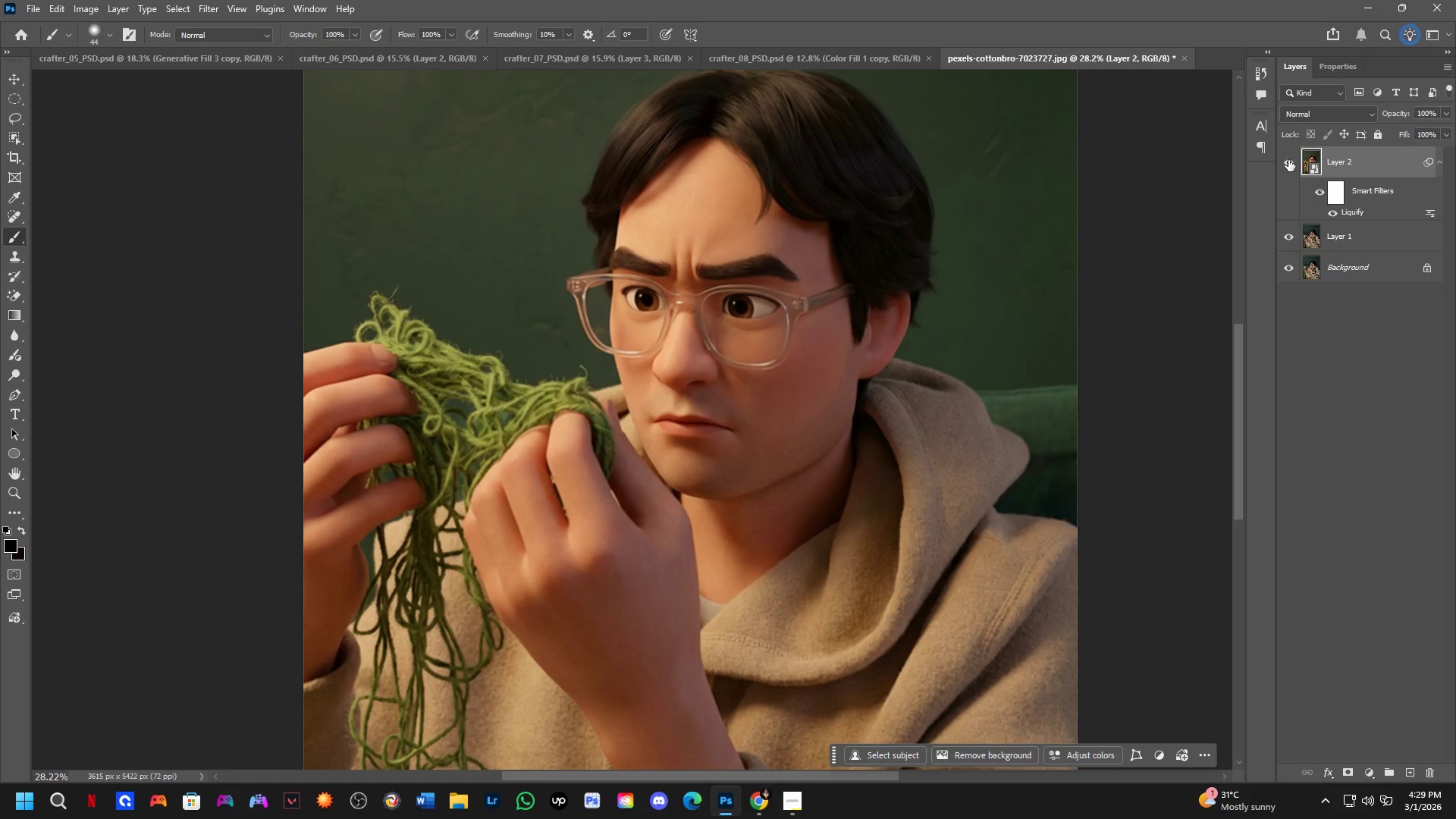 
left_click([1288, 160])
 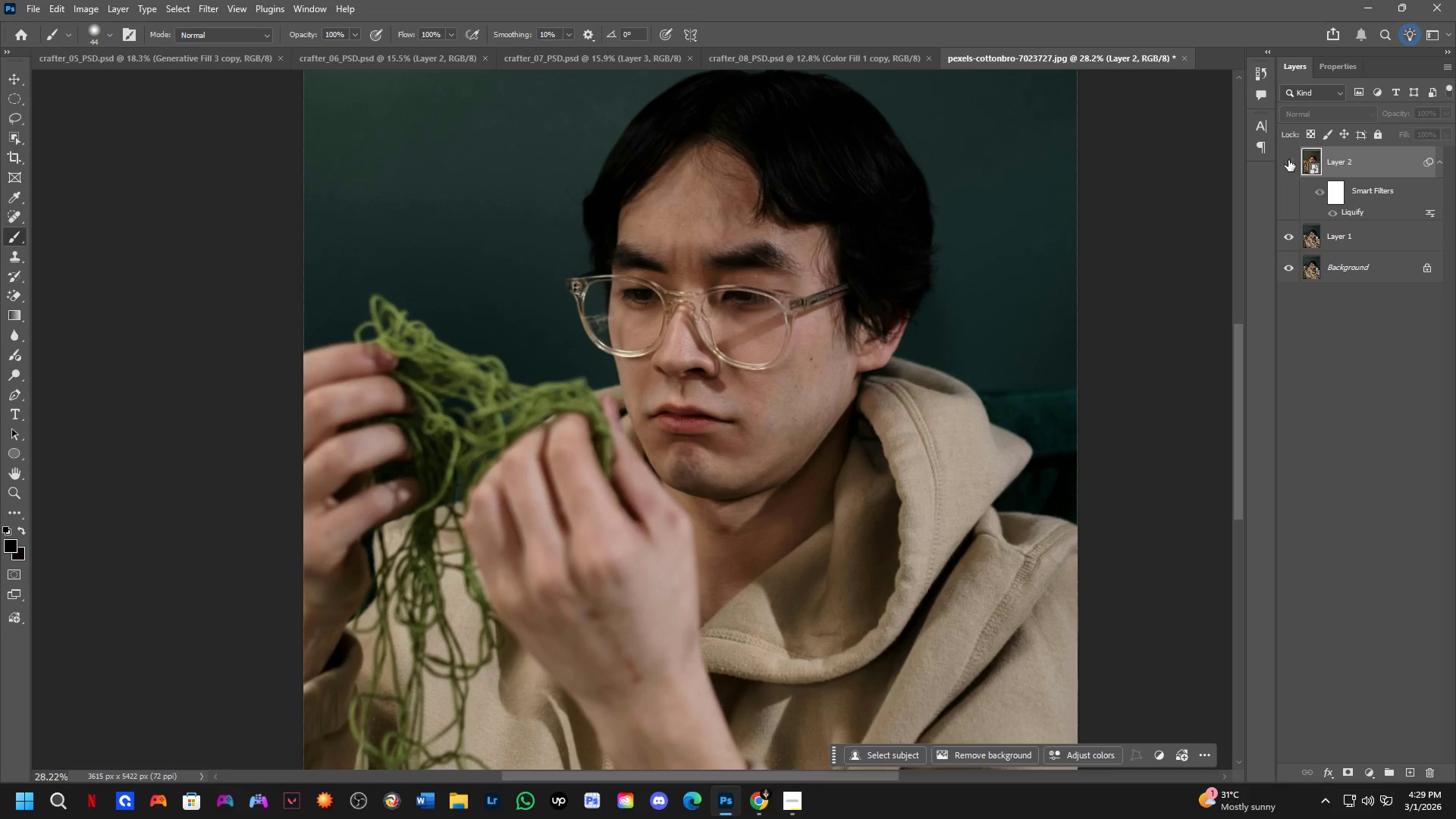 
left_click([1288, 160])
 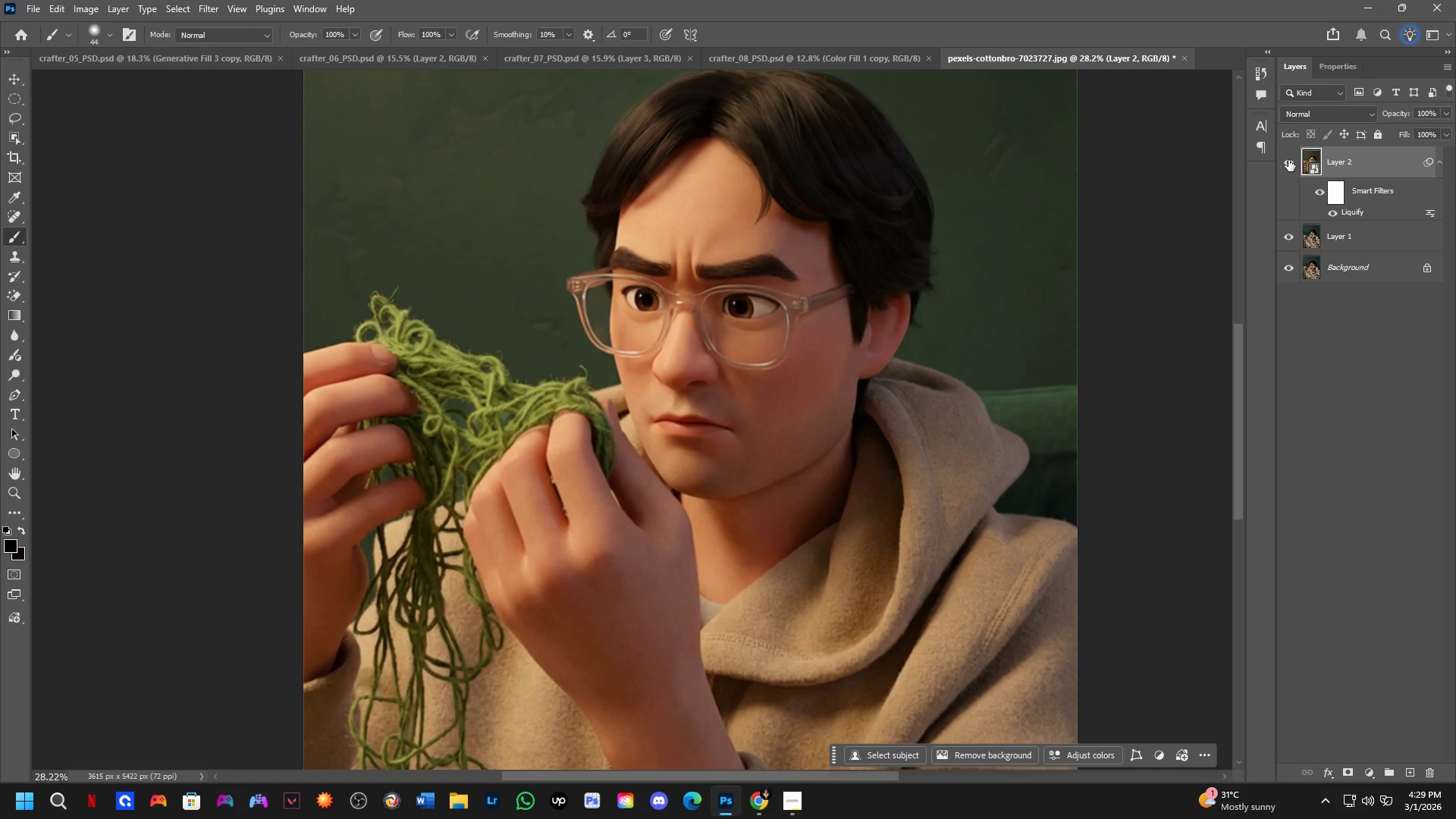 
left_click([1288, 160])
 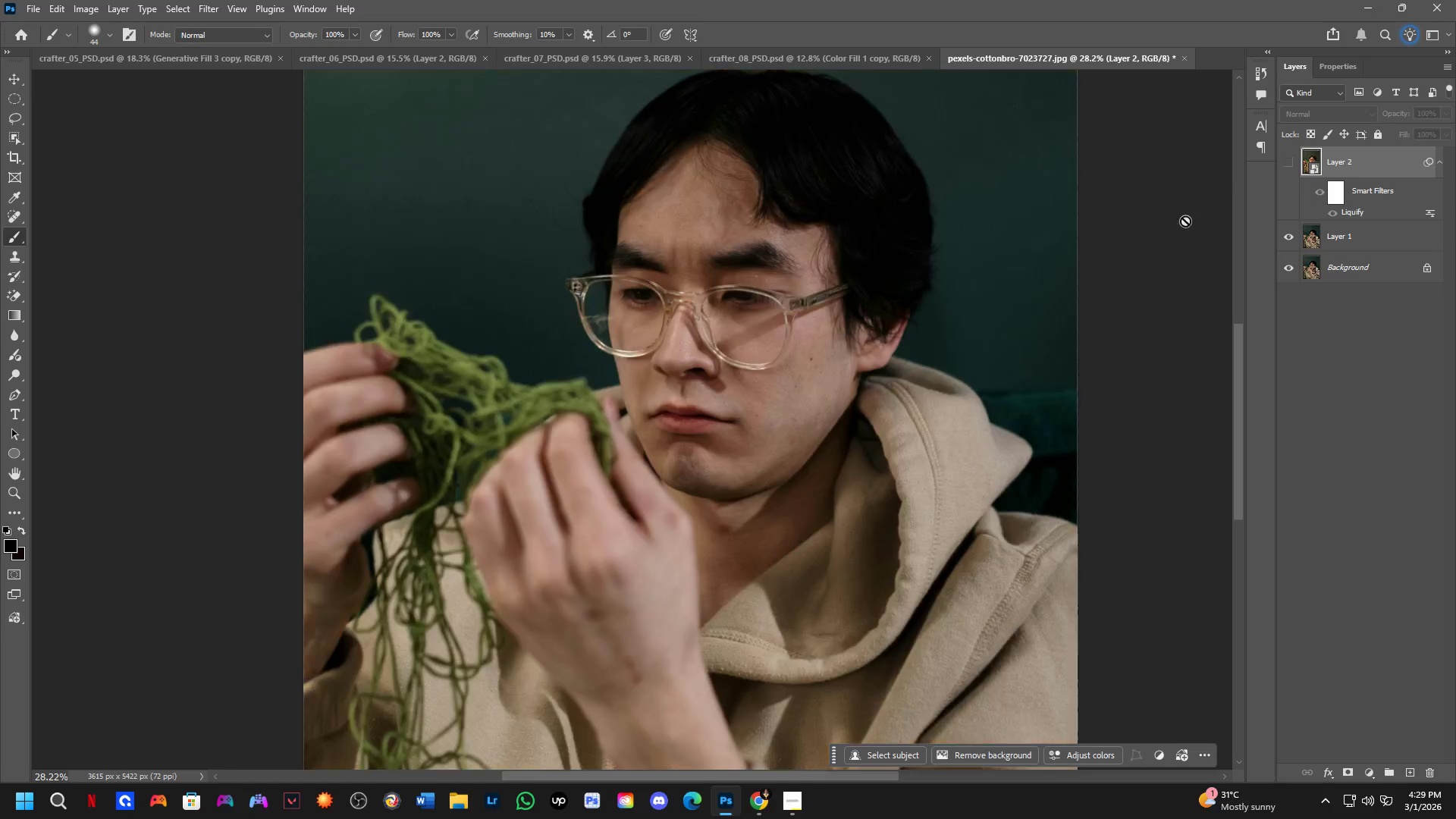 
key(Shift+ShiftLeft)
 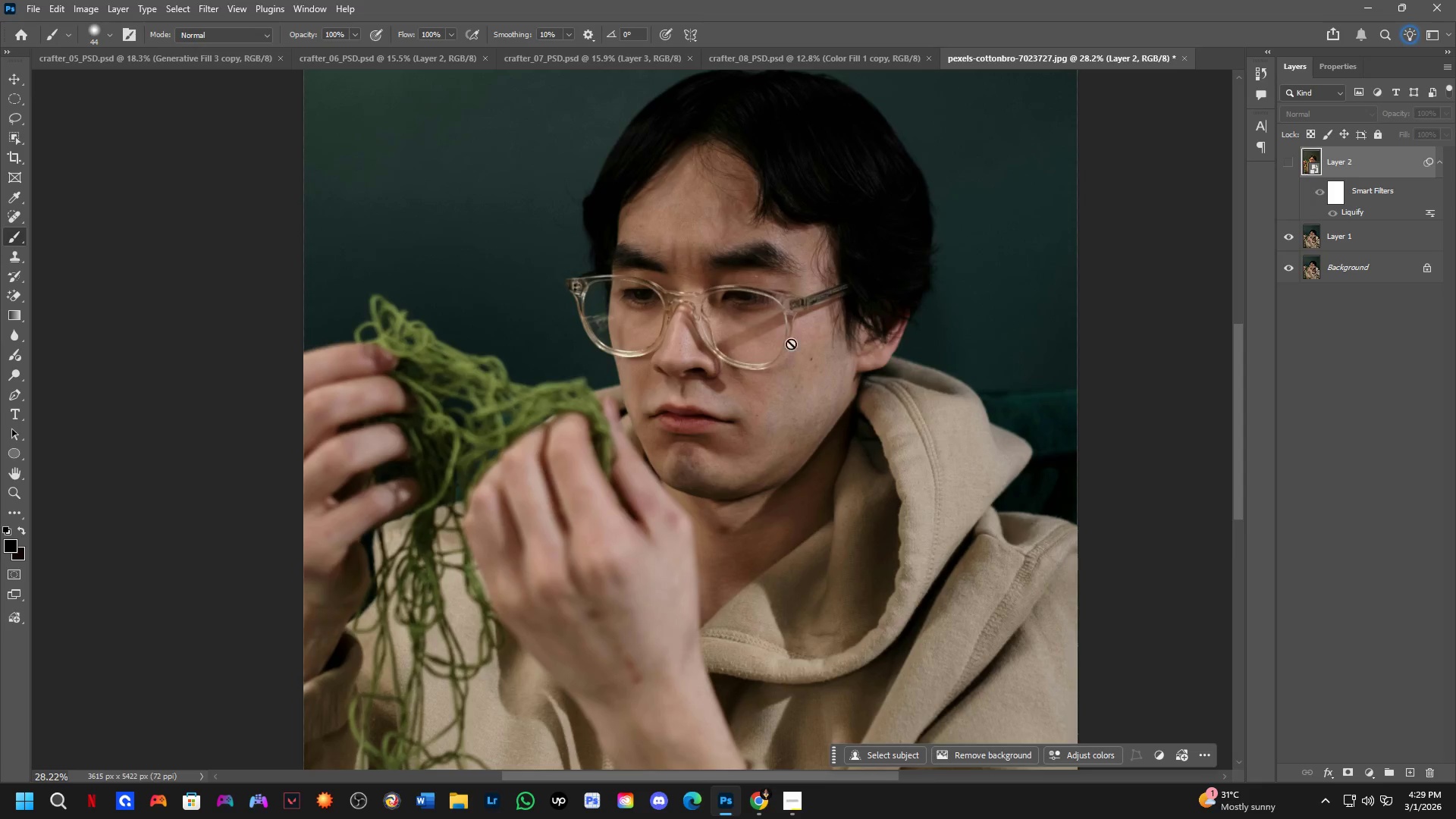 
scroll: coordinate [668, 402], scroll_direction: down, amount: 4.0
 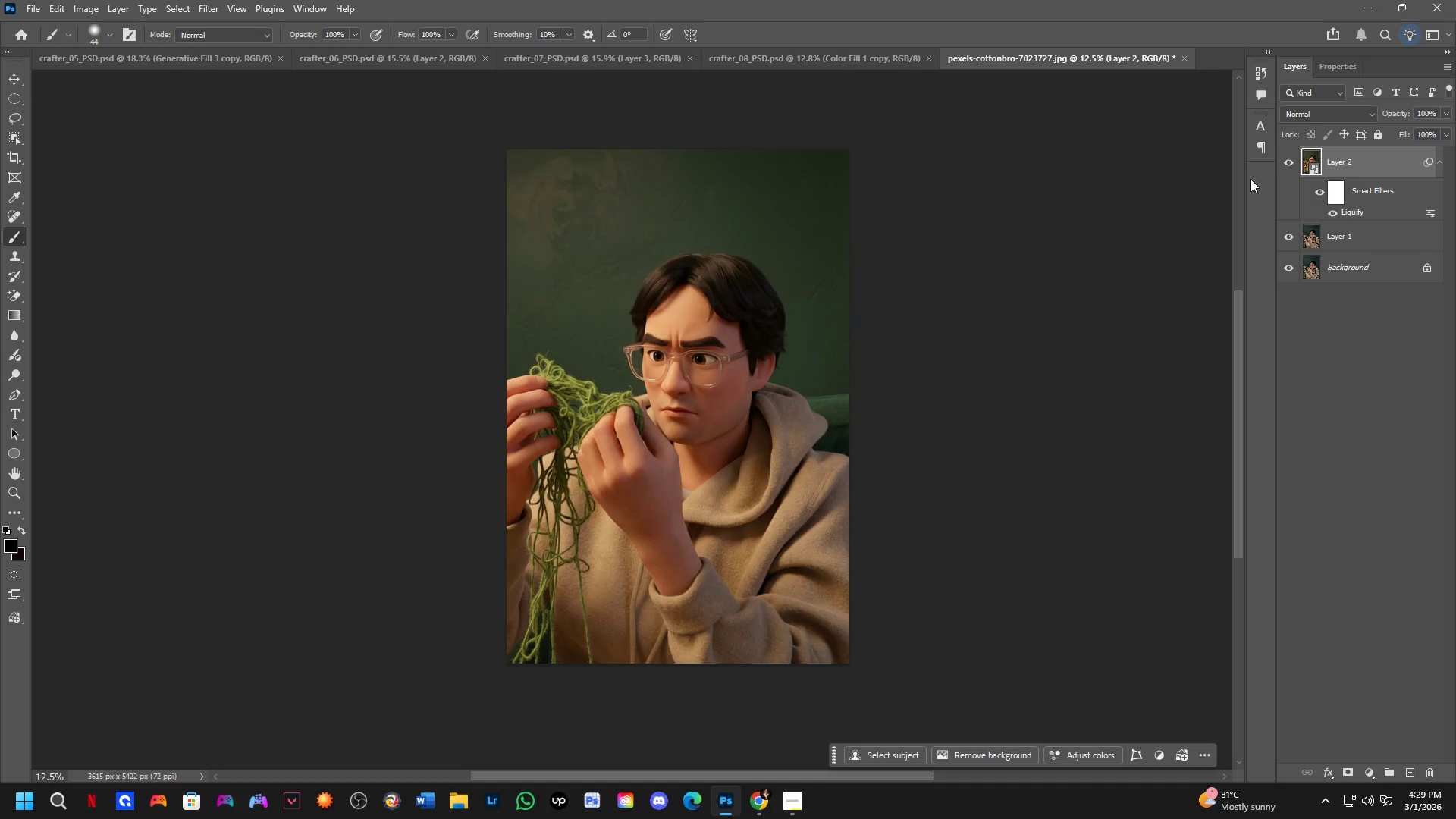 
key(Shift+ShiftLeft)
 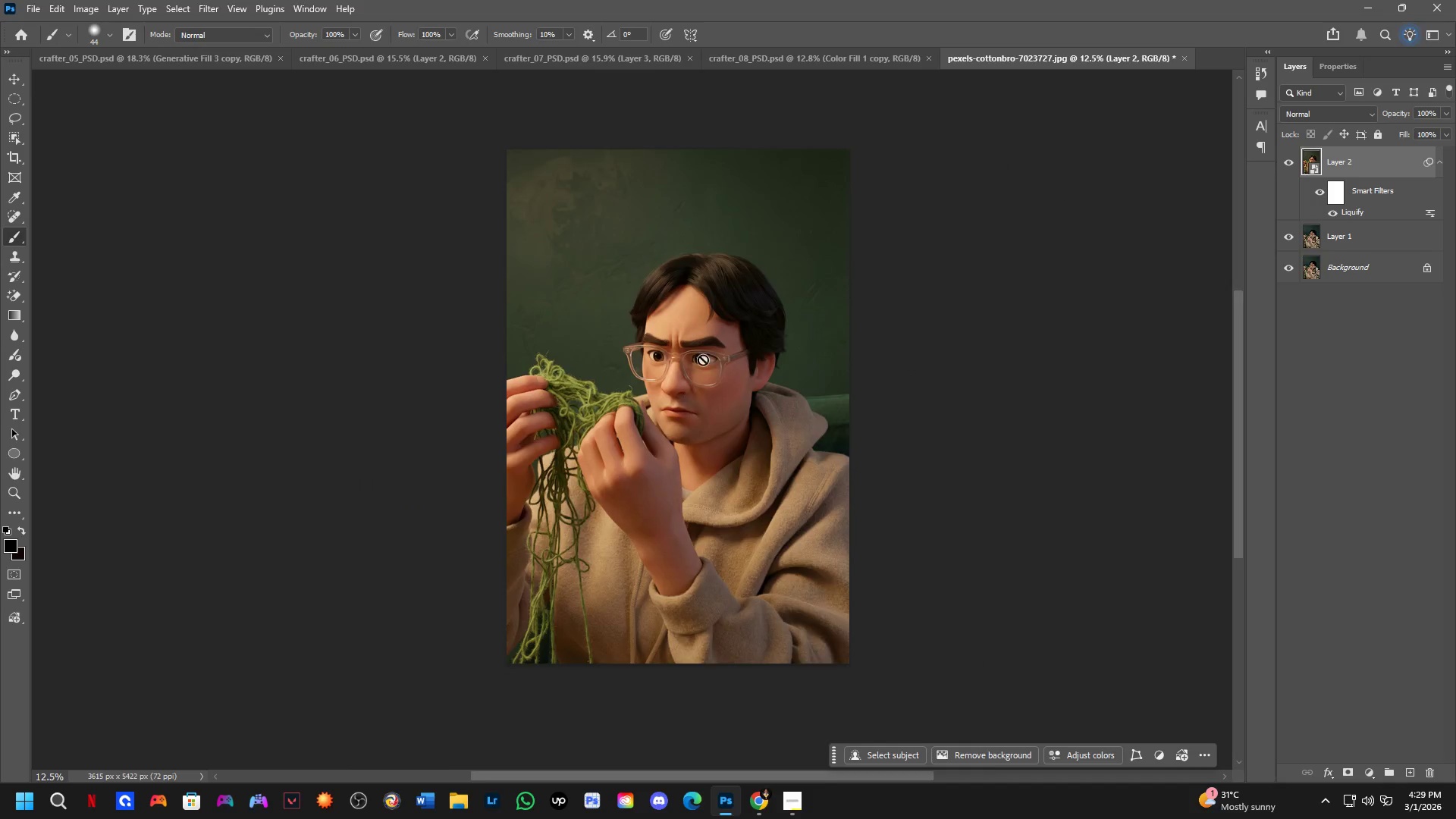 
scroll: coordinate [703, 359], scroll_direction: up, amount: 4.0
 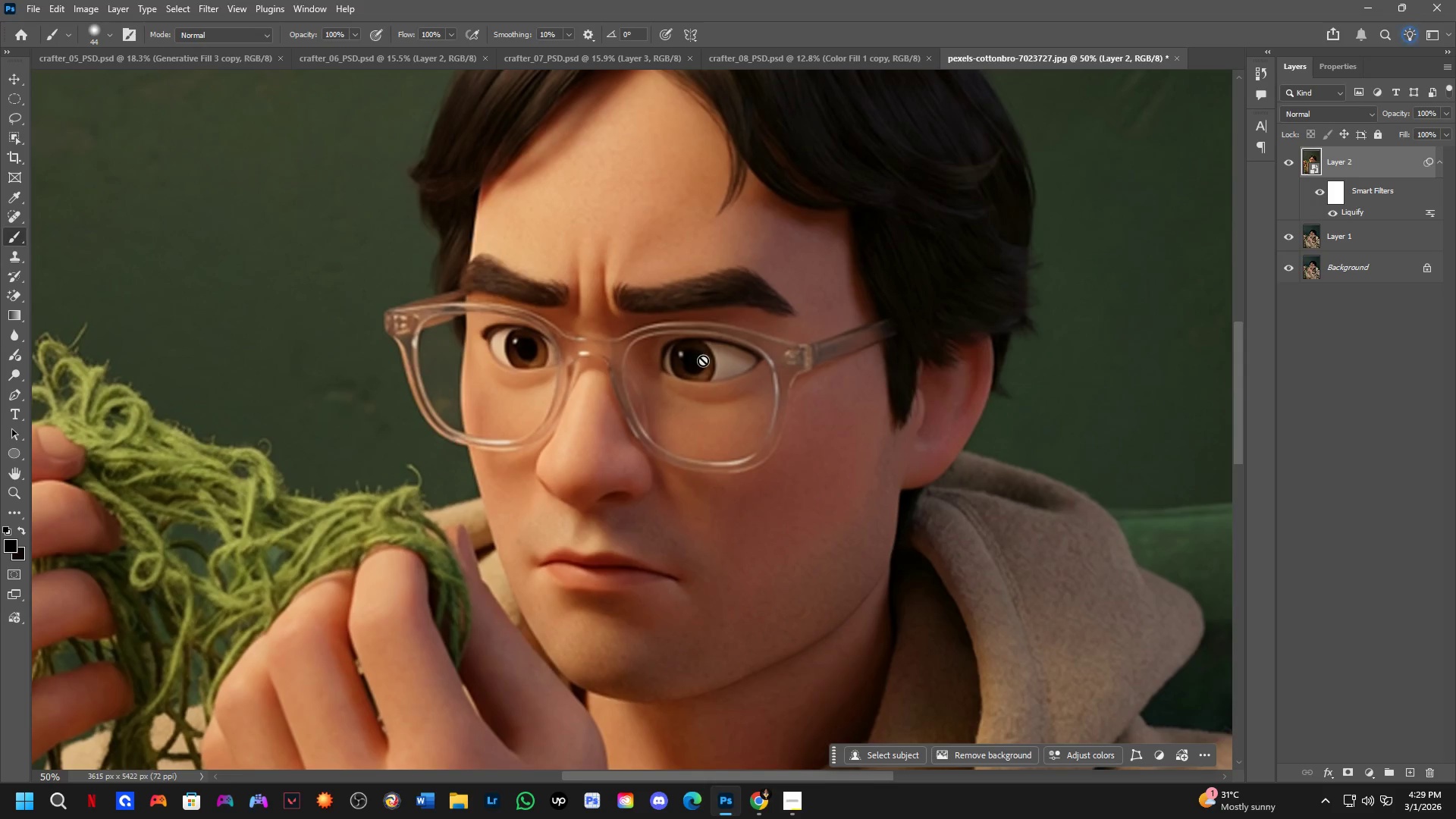 
key(Shift+ShiftLeft)
 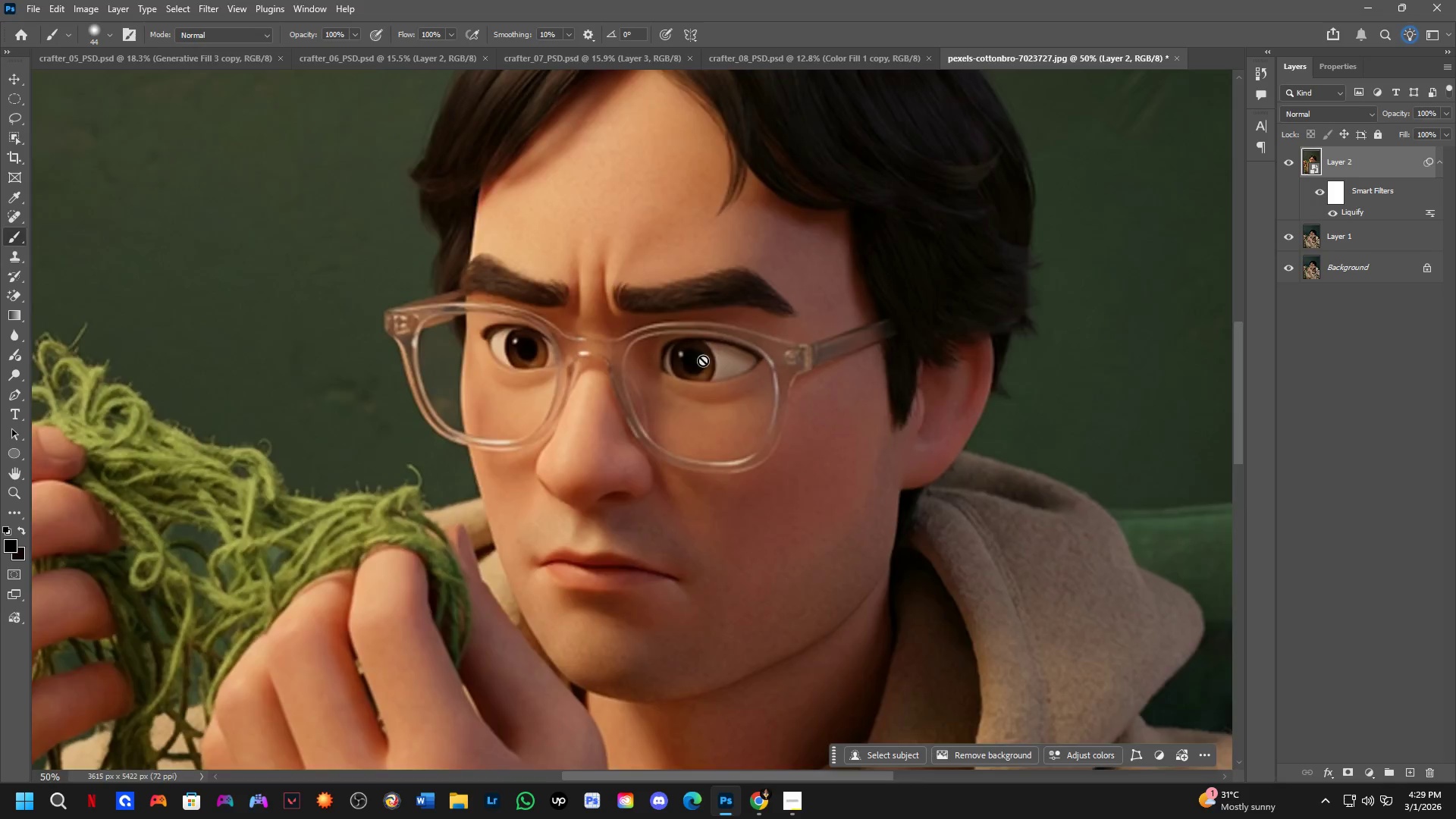 
hold_key(key=Space, duration=0.55)
 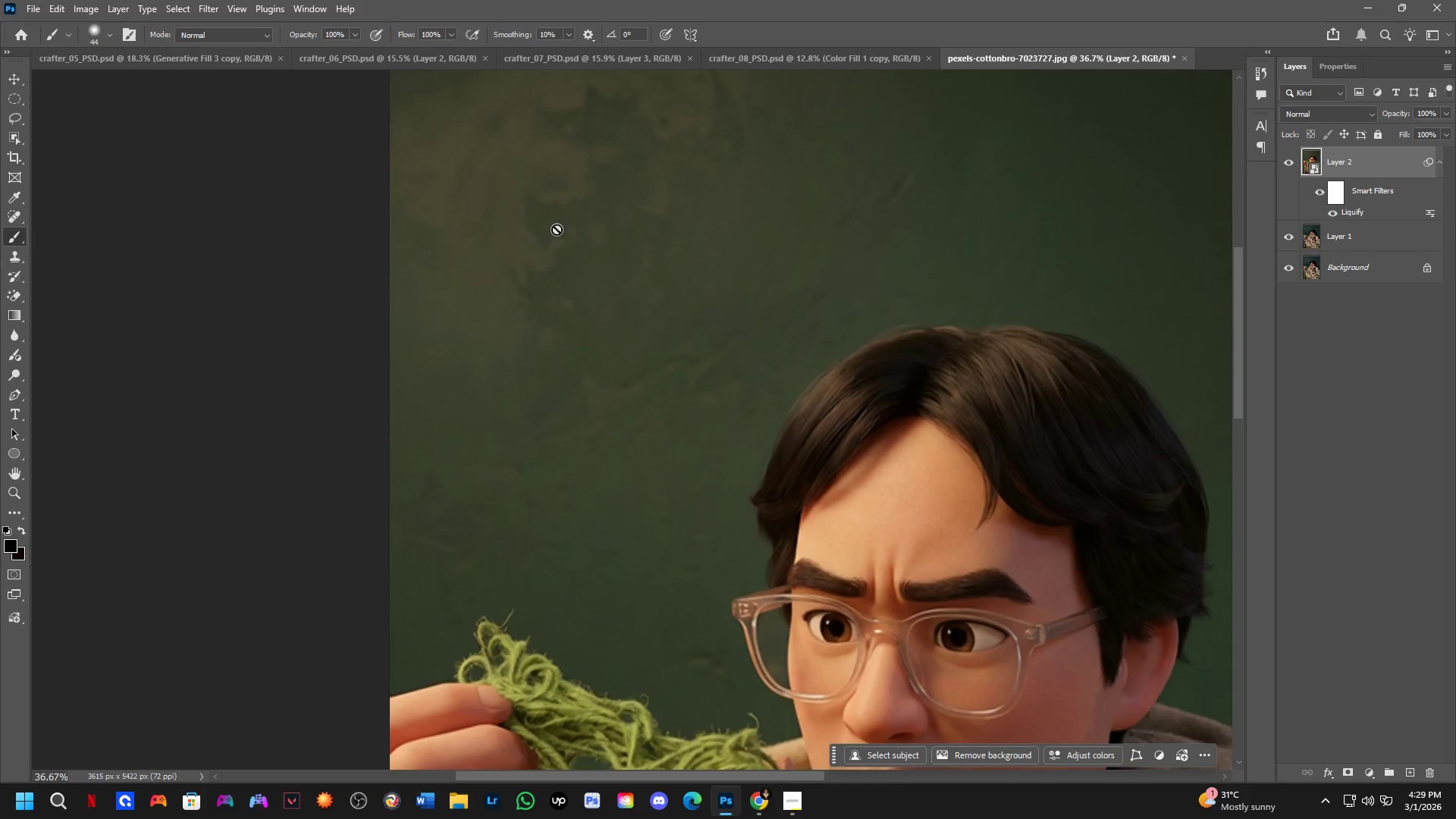 
left_click_drag(start_coordinate=[737, 422], to_coordinate=[732, 416])
 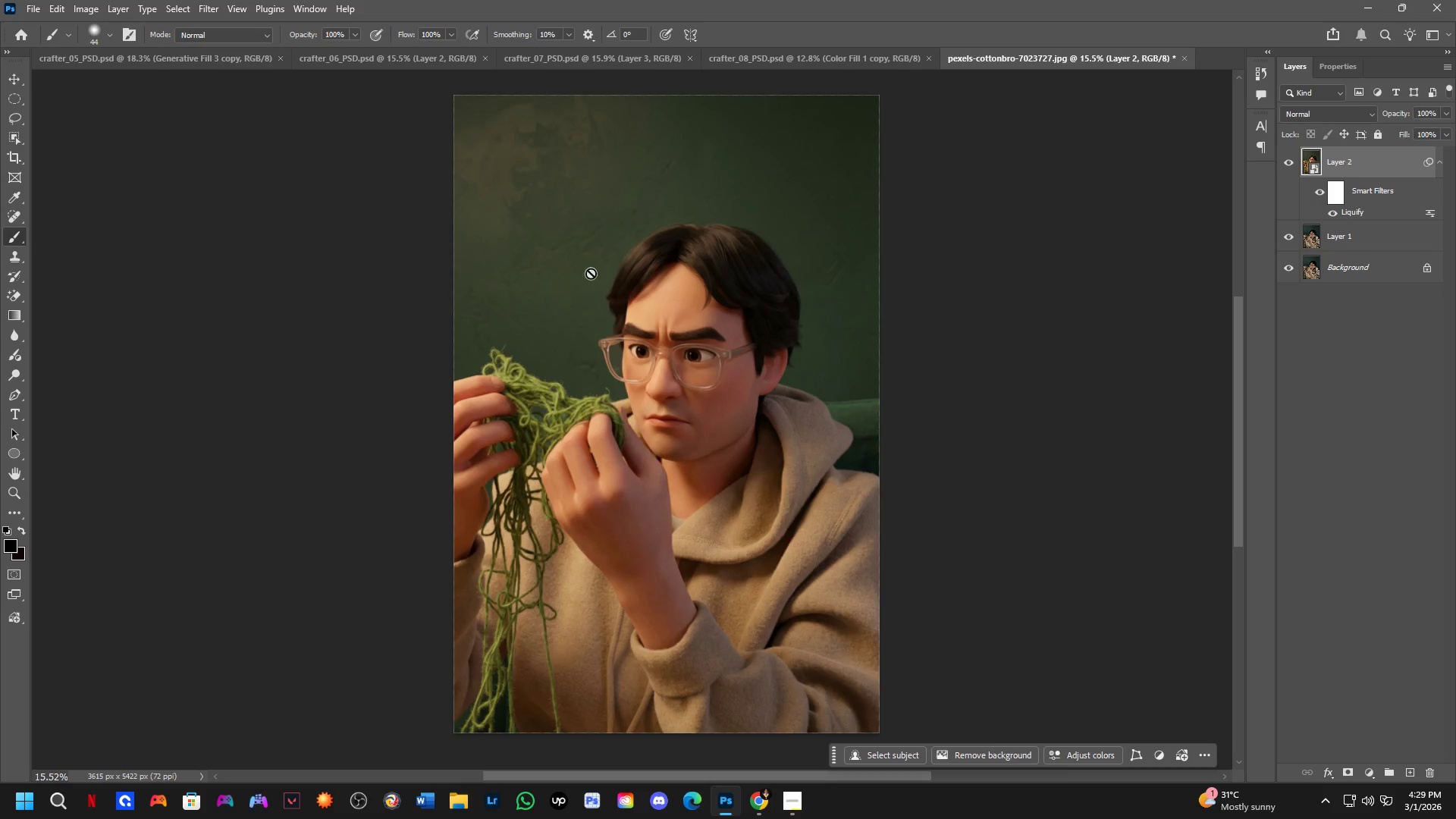 
scroll: coordinate [703, 364], scroll_direction: down, amount: 7.0
 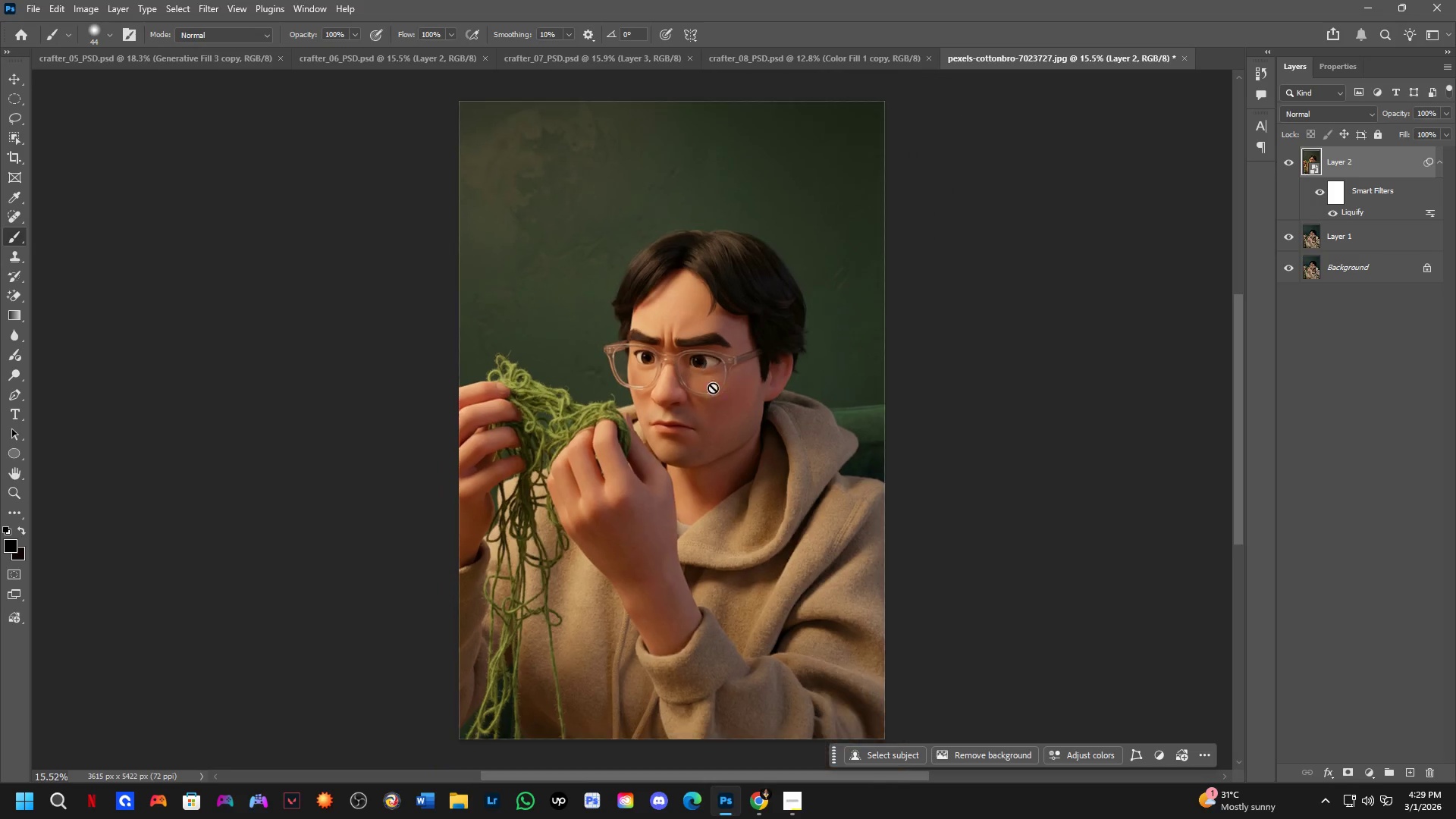 
key(Shift+ShiftLeft)
 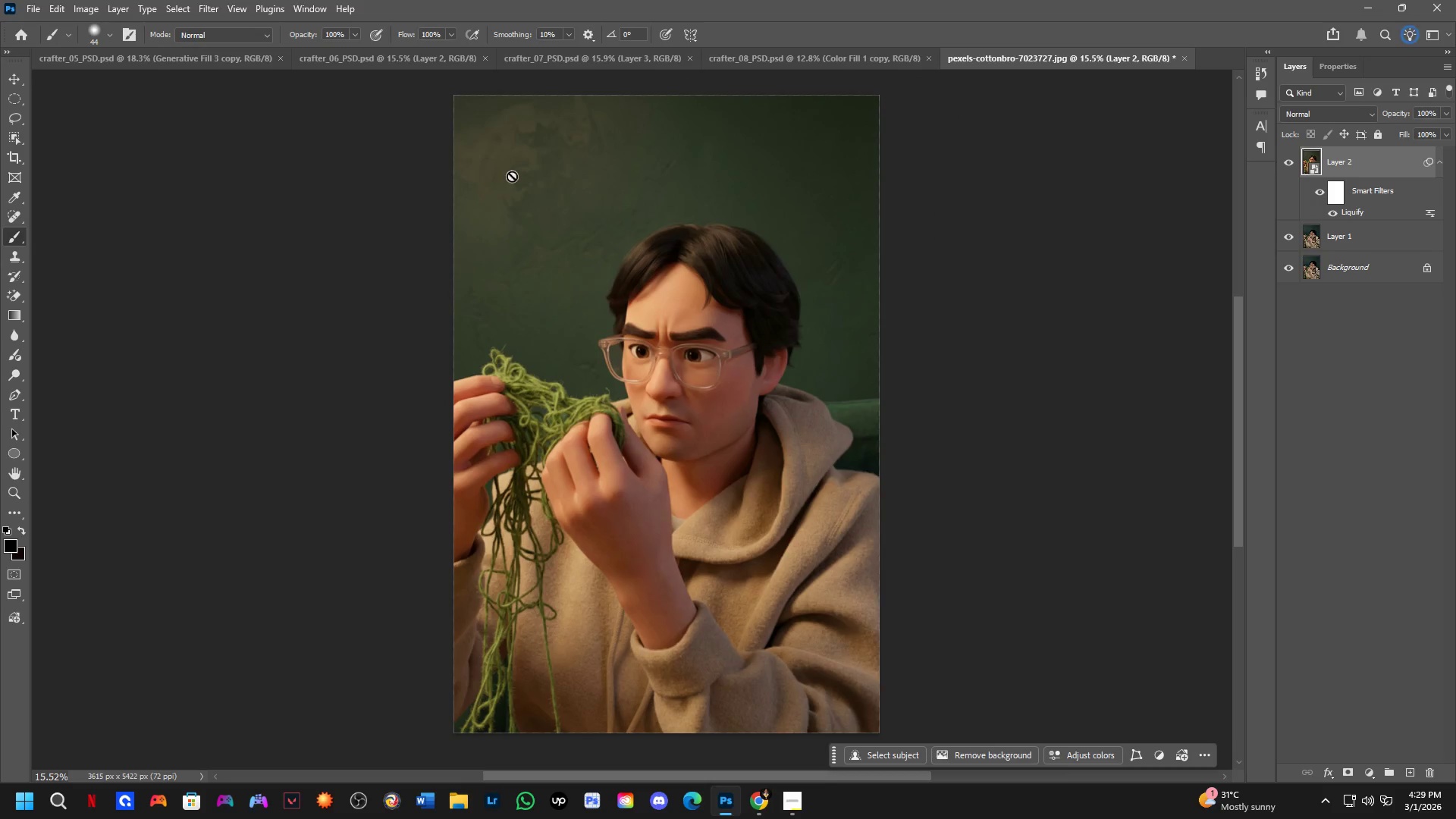 
hold_key(key=ShiftLeft, duration=0.48)
 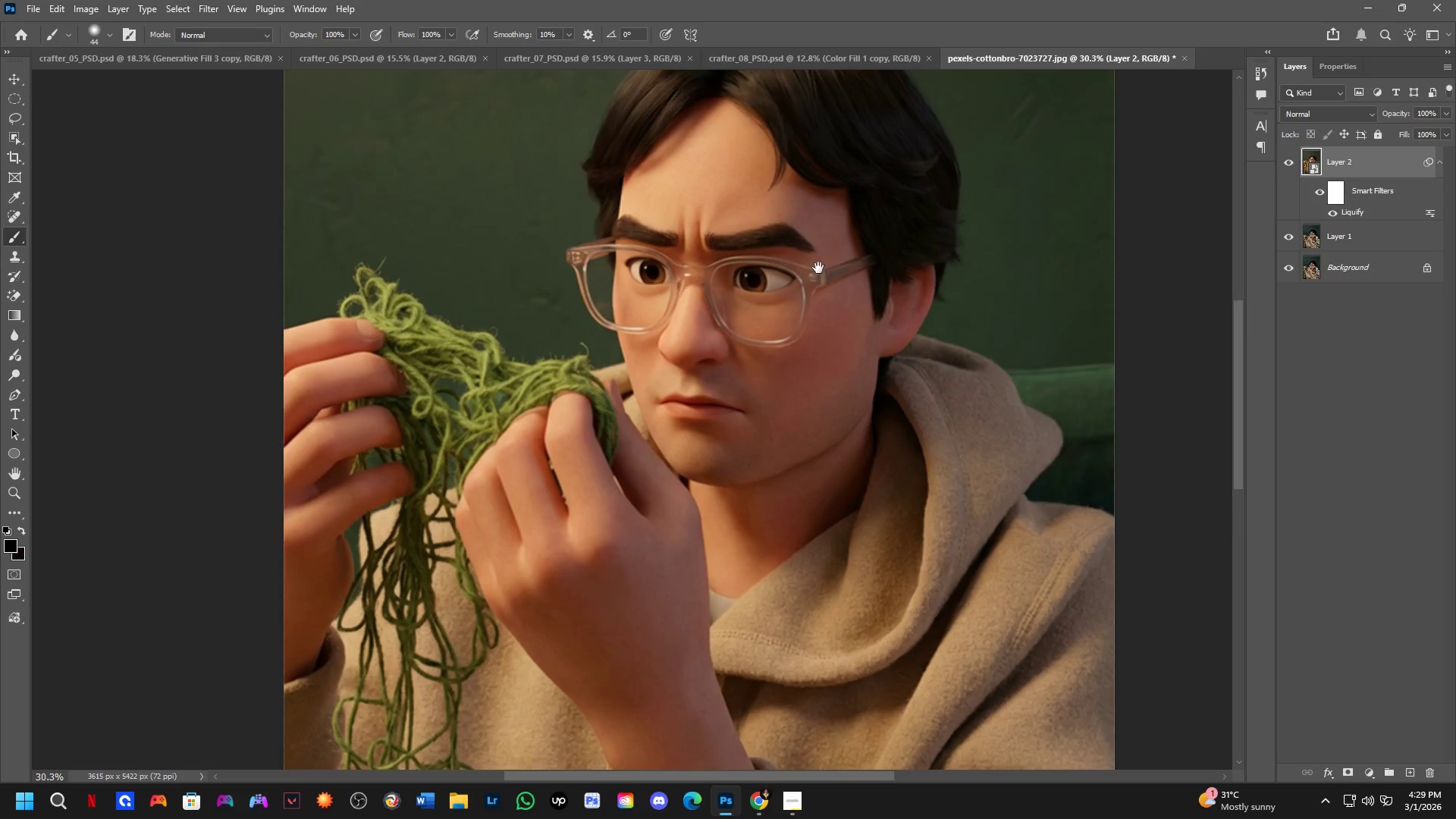 
scroll: coordinate [557, 231], scroll_direction: up, amount: 6.0
 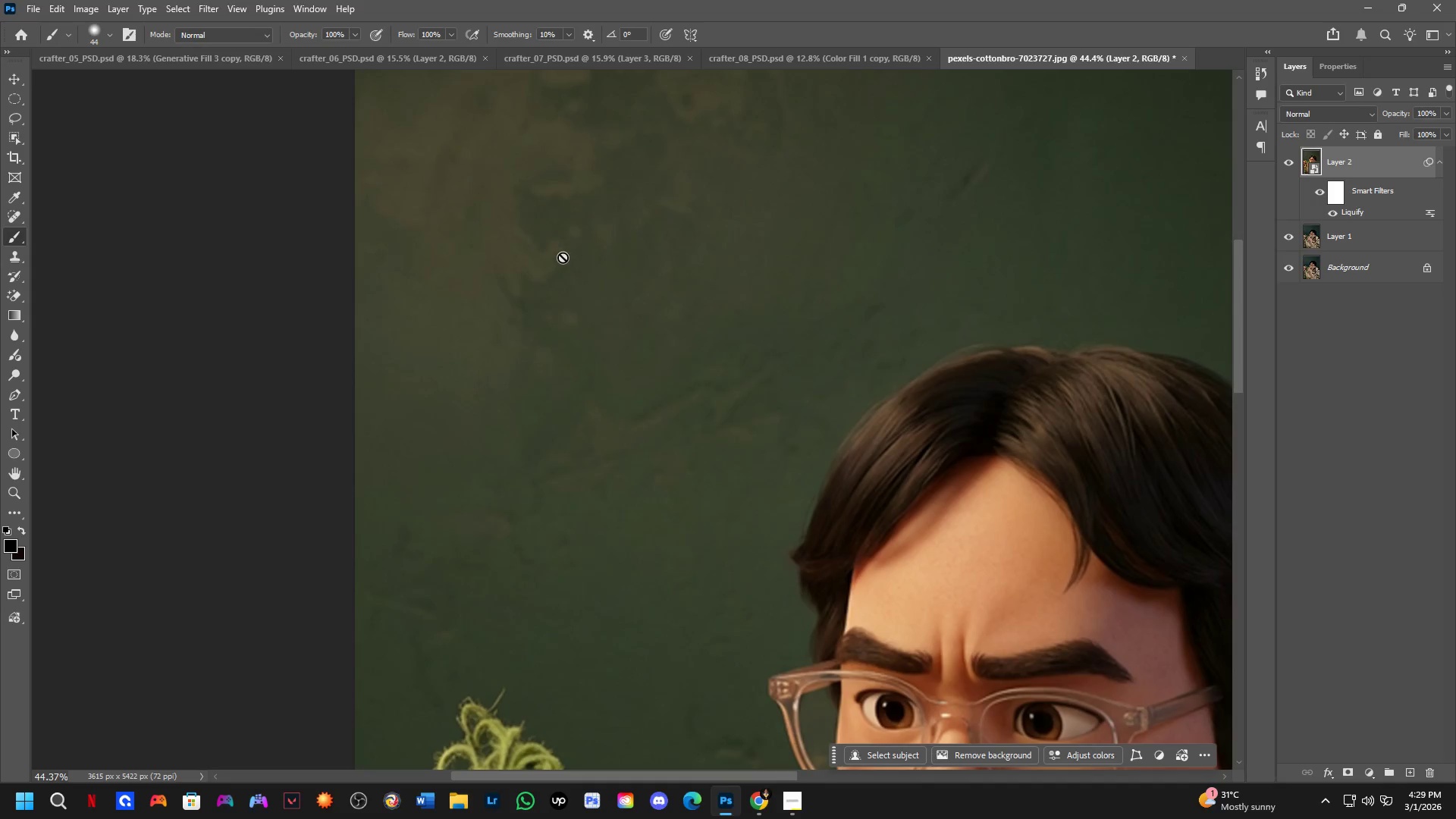 
hold_key(key=Space, duration=0.61)
 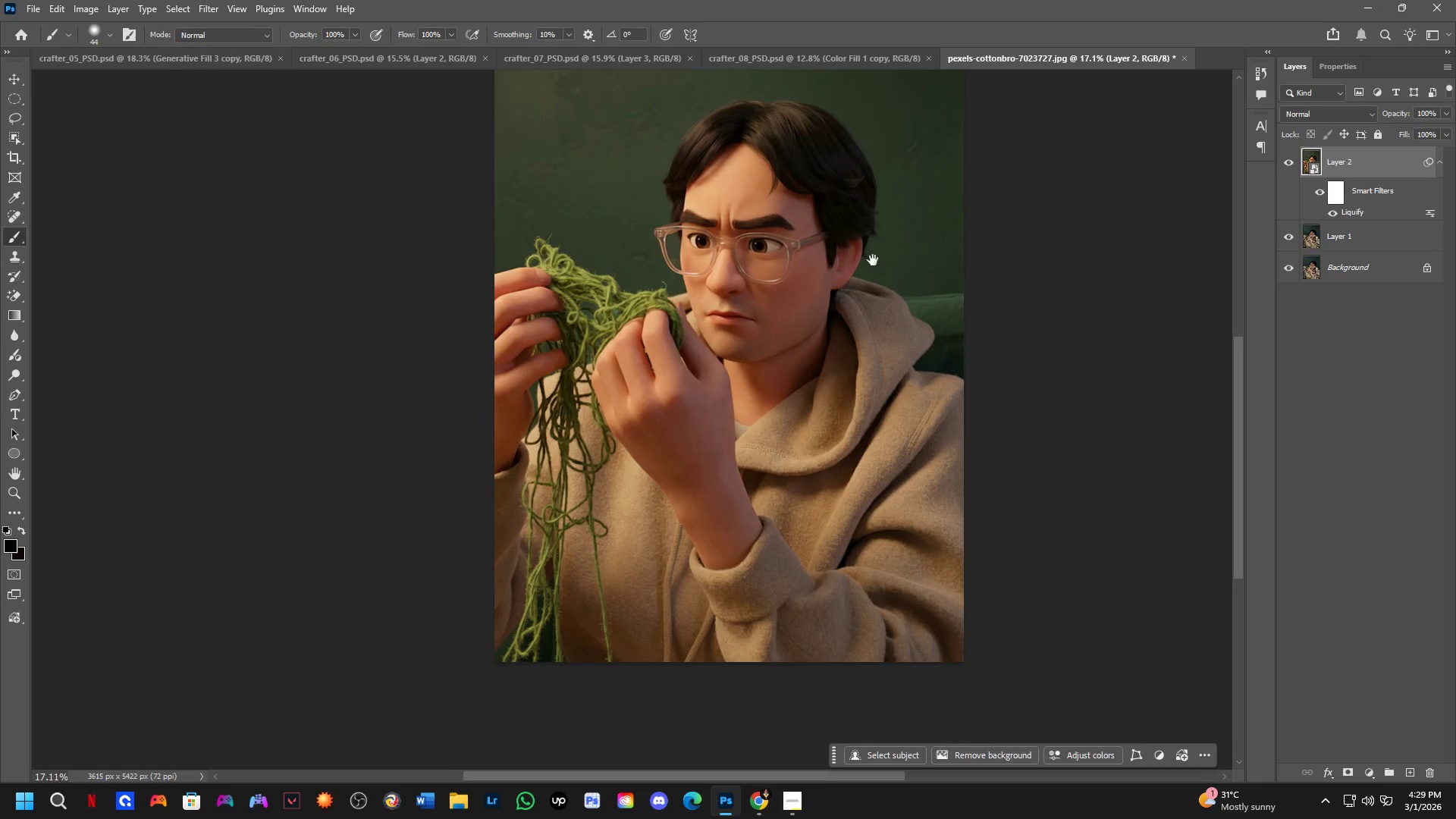 
left_click_drag(start_coordinate=[984, 608], to_coordinate=[805, 235])
 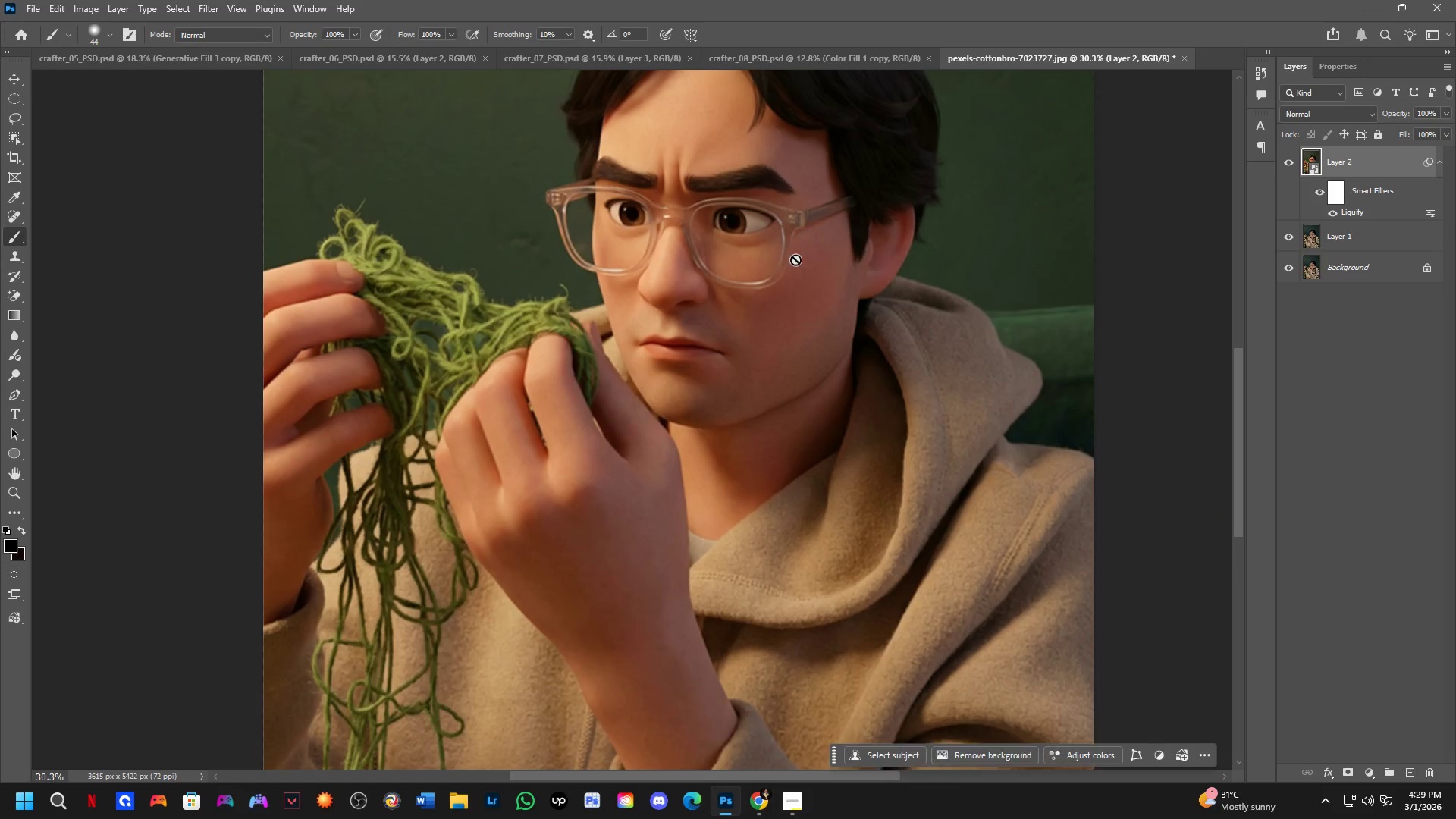 
scroll: coordinate [635, 322], scroll_direction: down, amount: 2.0
 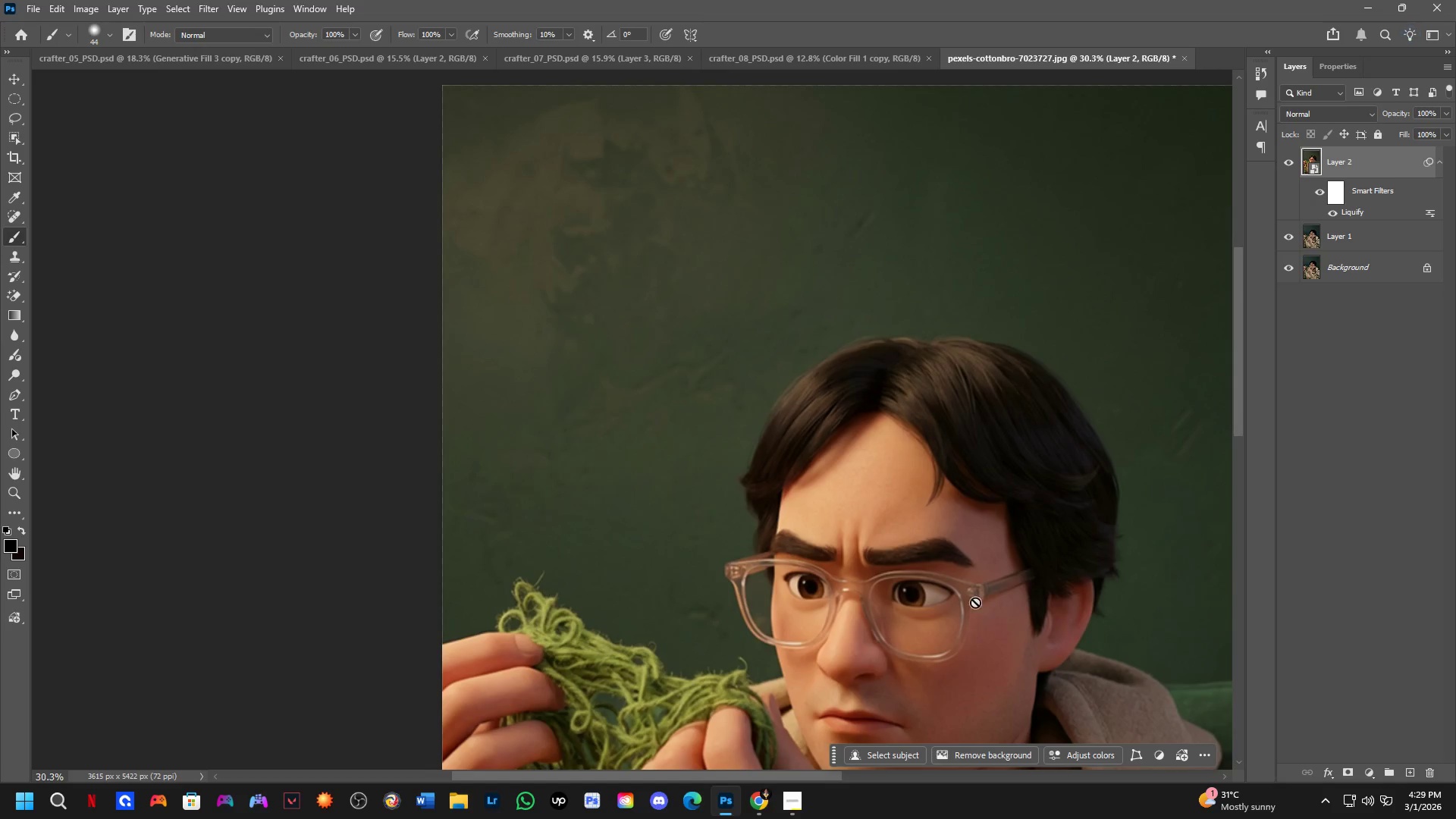 
hold_key(key=Space, duration=0.47)
 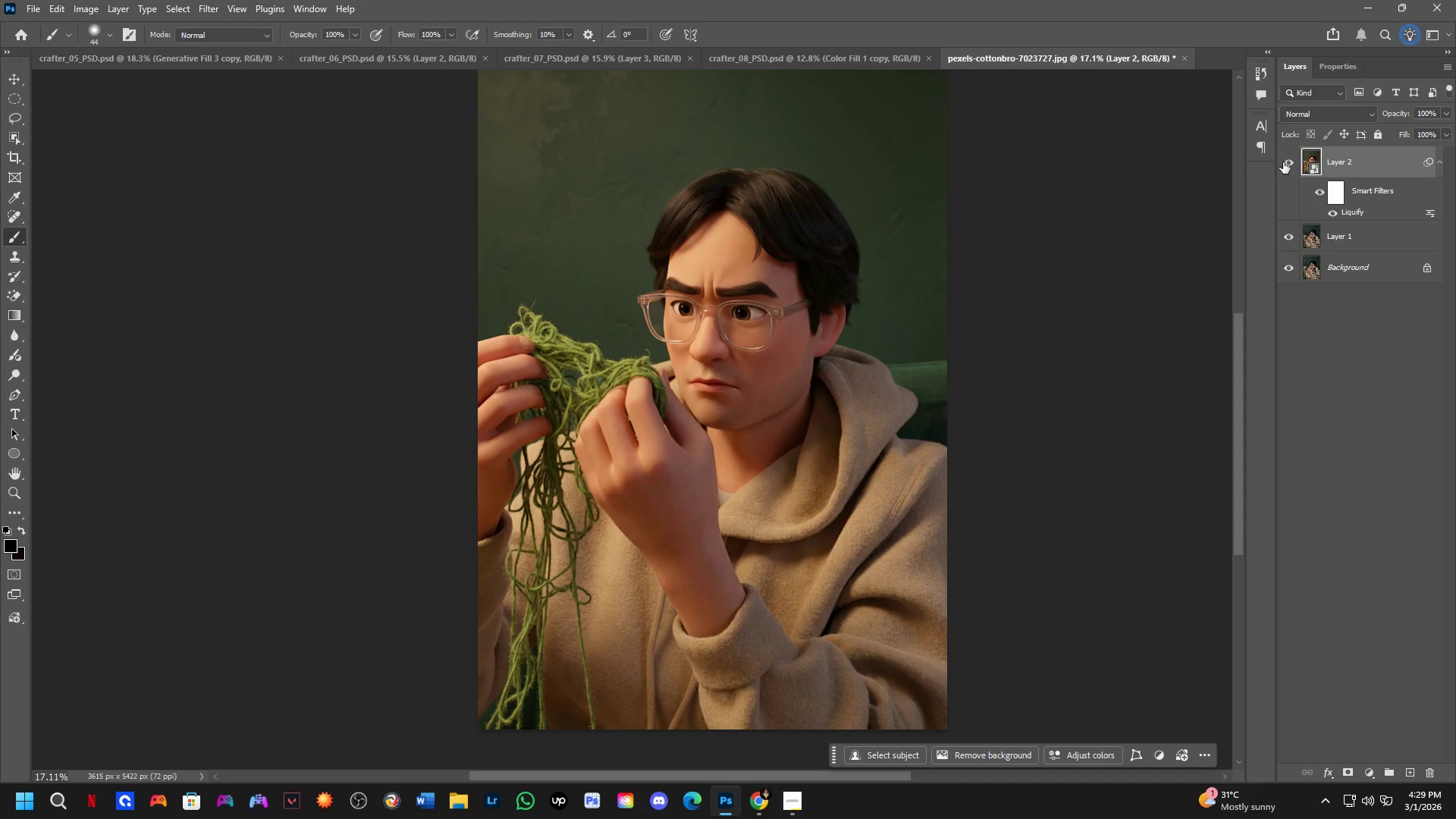 
left_click_drag(start_coordinate=[896, 231], to_coordinate=[879, 299])
 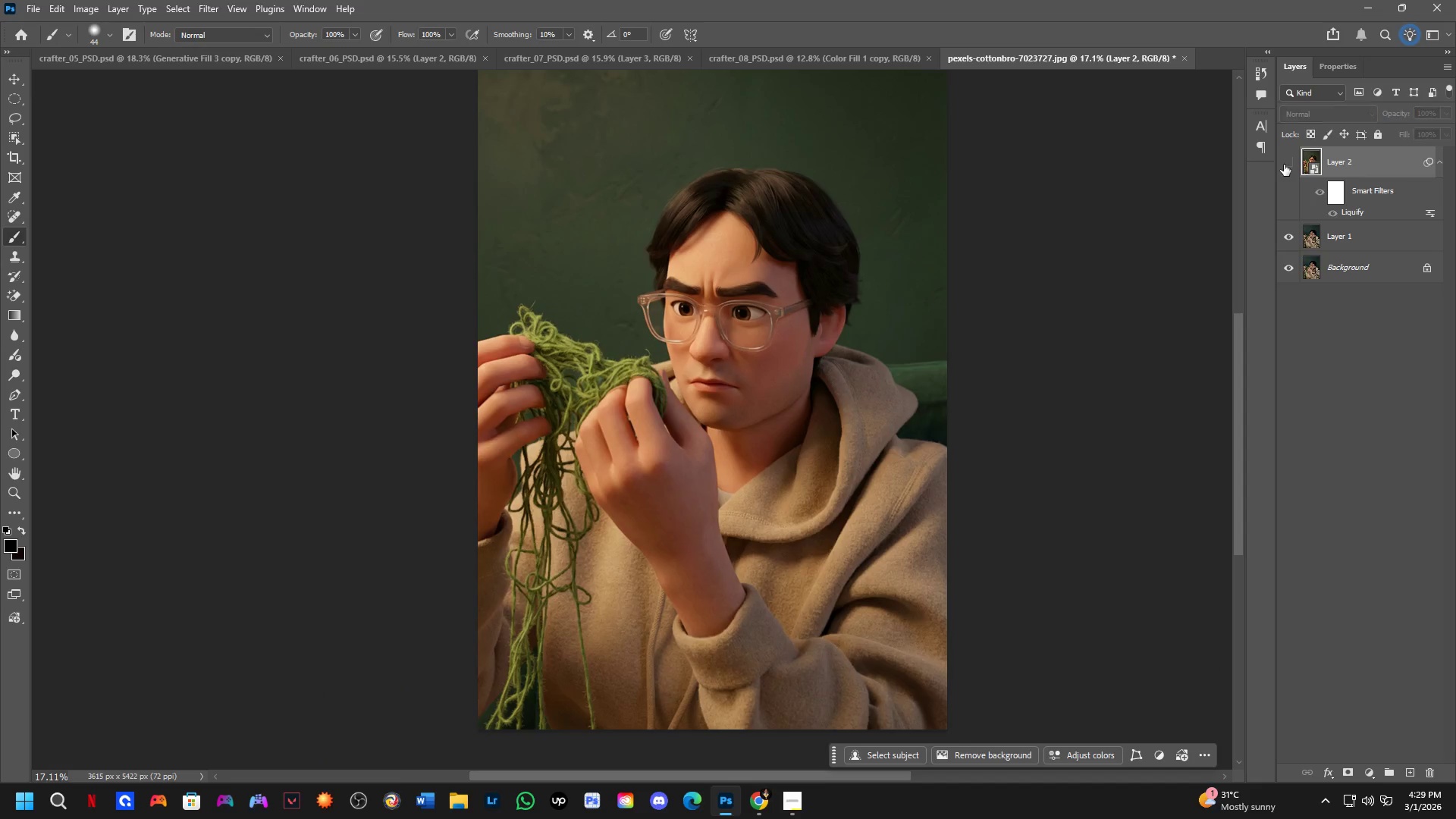 
scroll: coordinate [794, 285], scroll_direction: down, amount: 6.0
 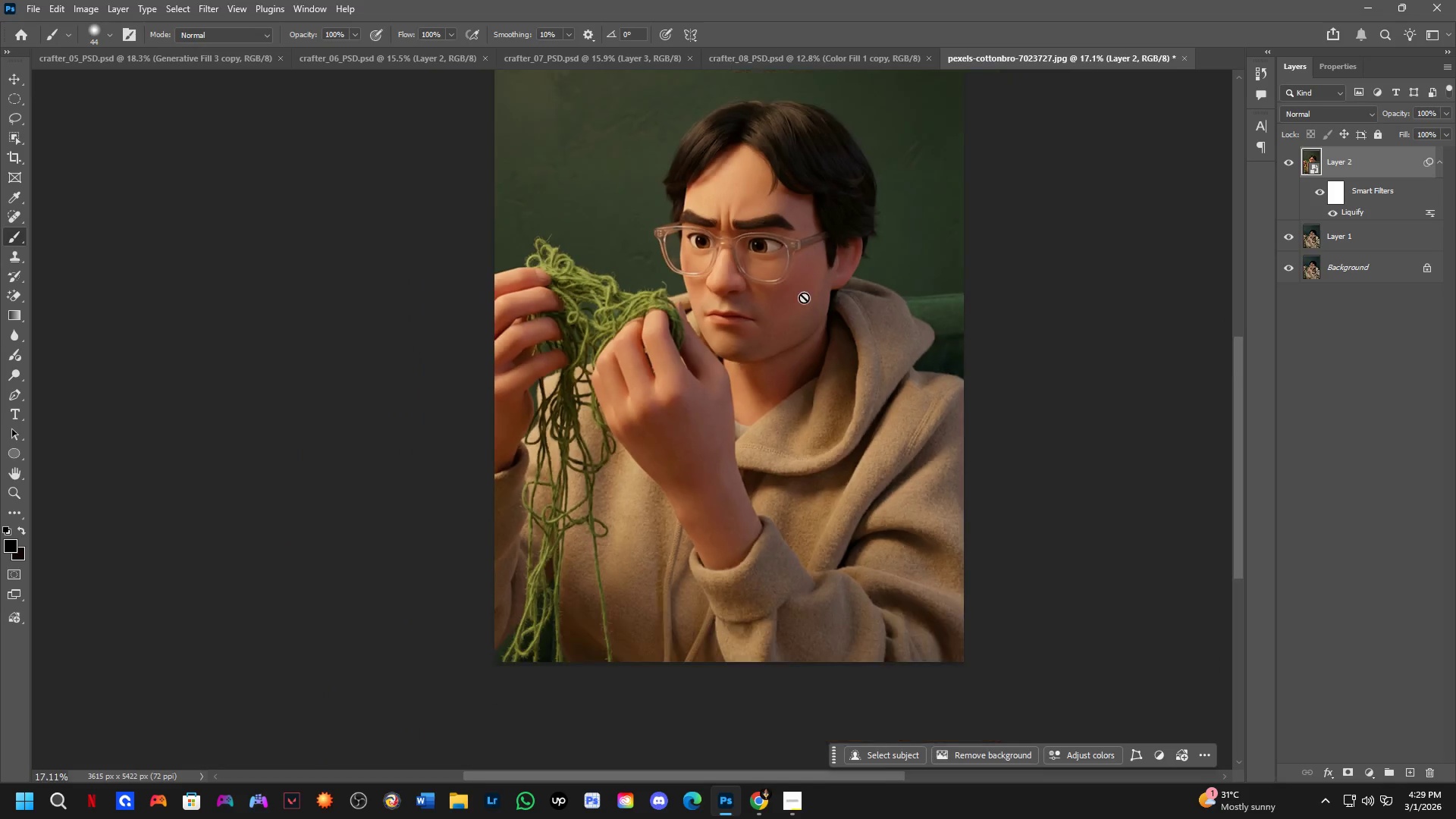 
key(Shift+ShiftLeft)
 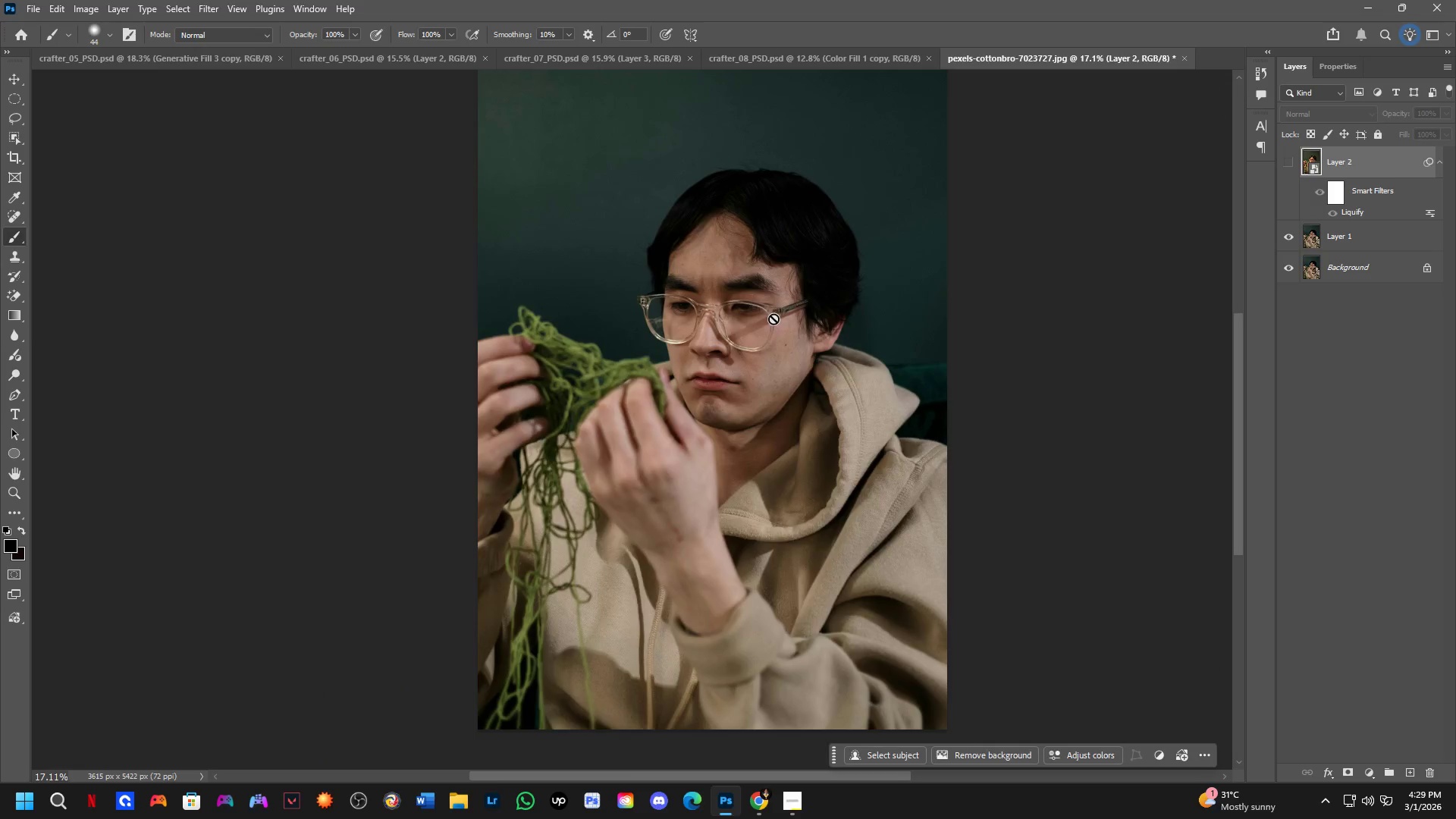 
scroll: coordinate [770, 313], scroll_direction: up, amount: 4.0
 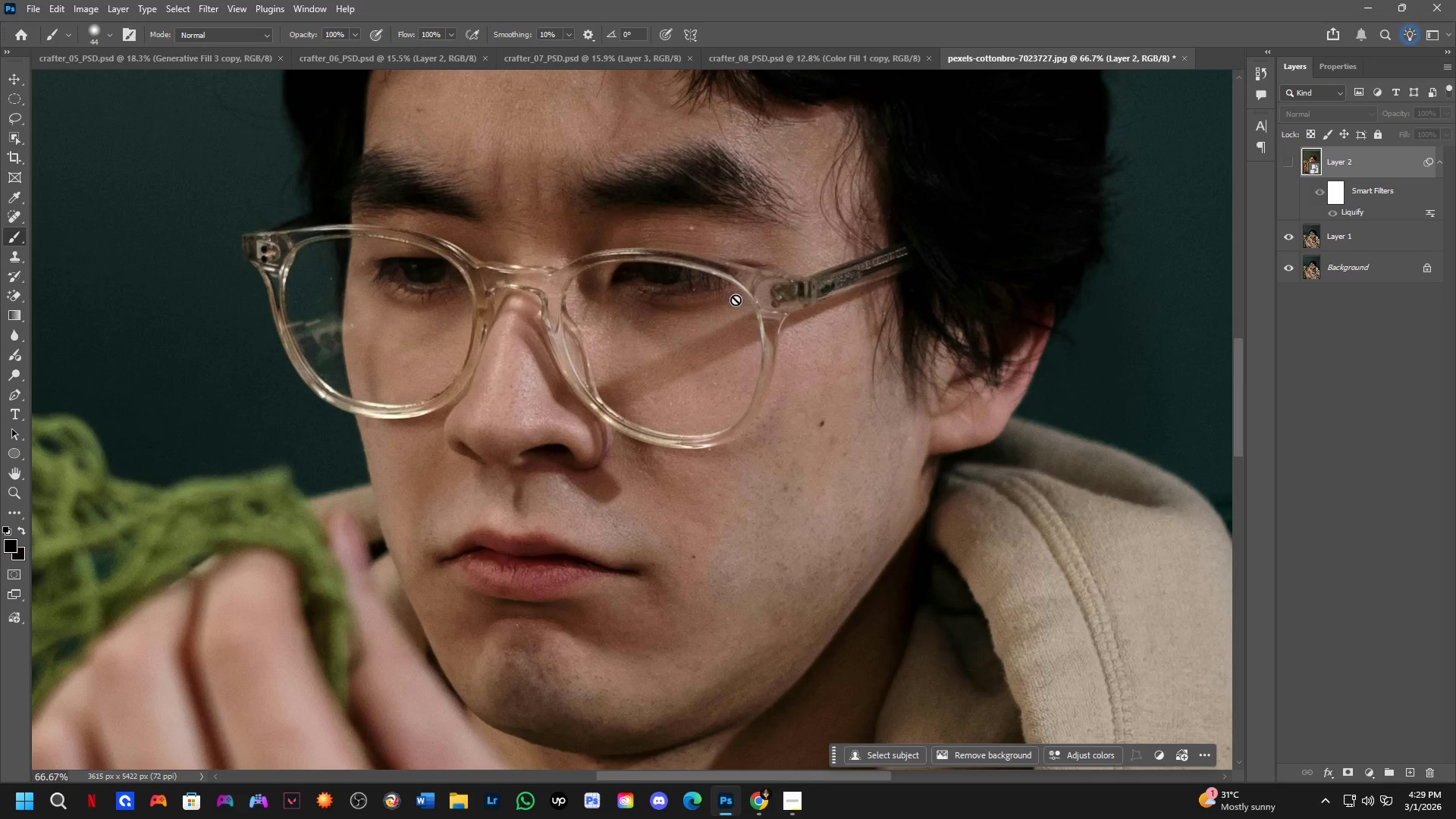 
key(Shift+ShiftLeft)
 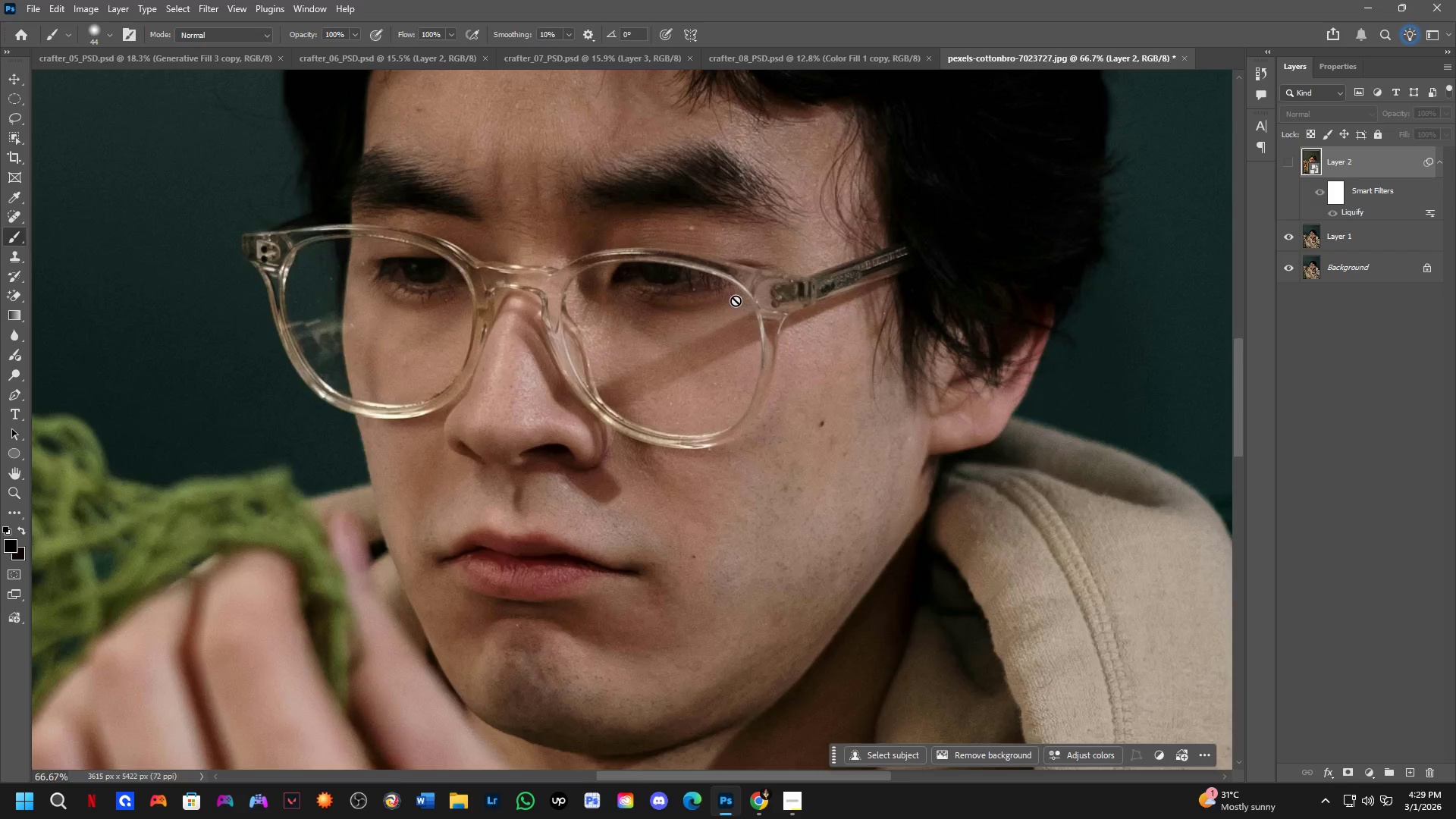 
hold_key(key=Space, duration=0.47)
 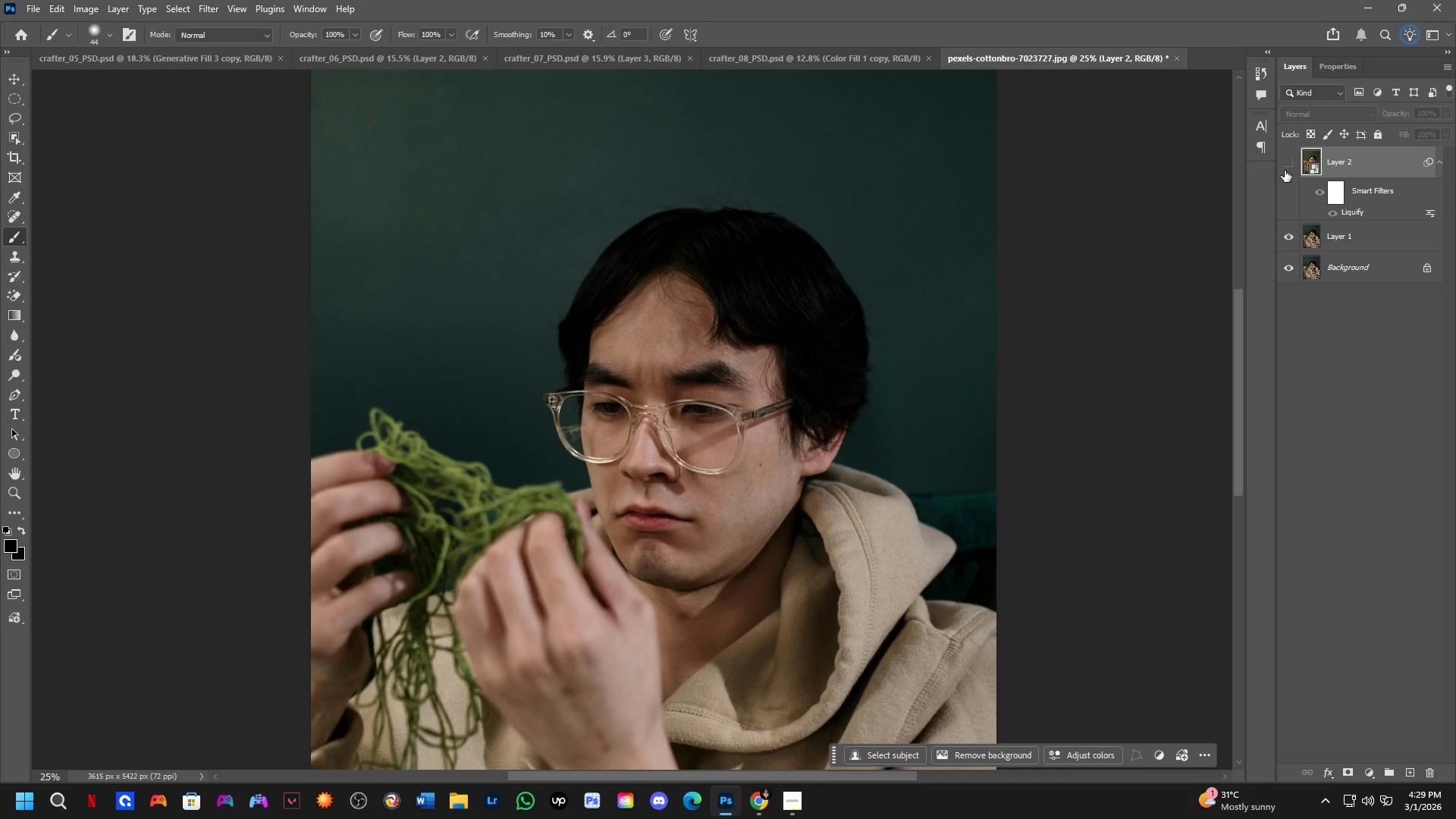 
left_click_drag(start_coordinate=[769, 212], to_coordinate=[764, 325])
 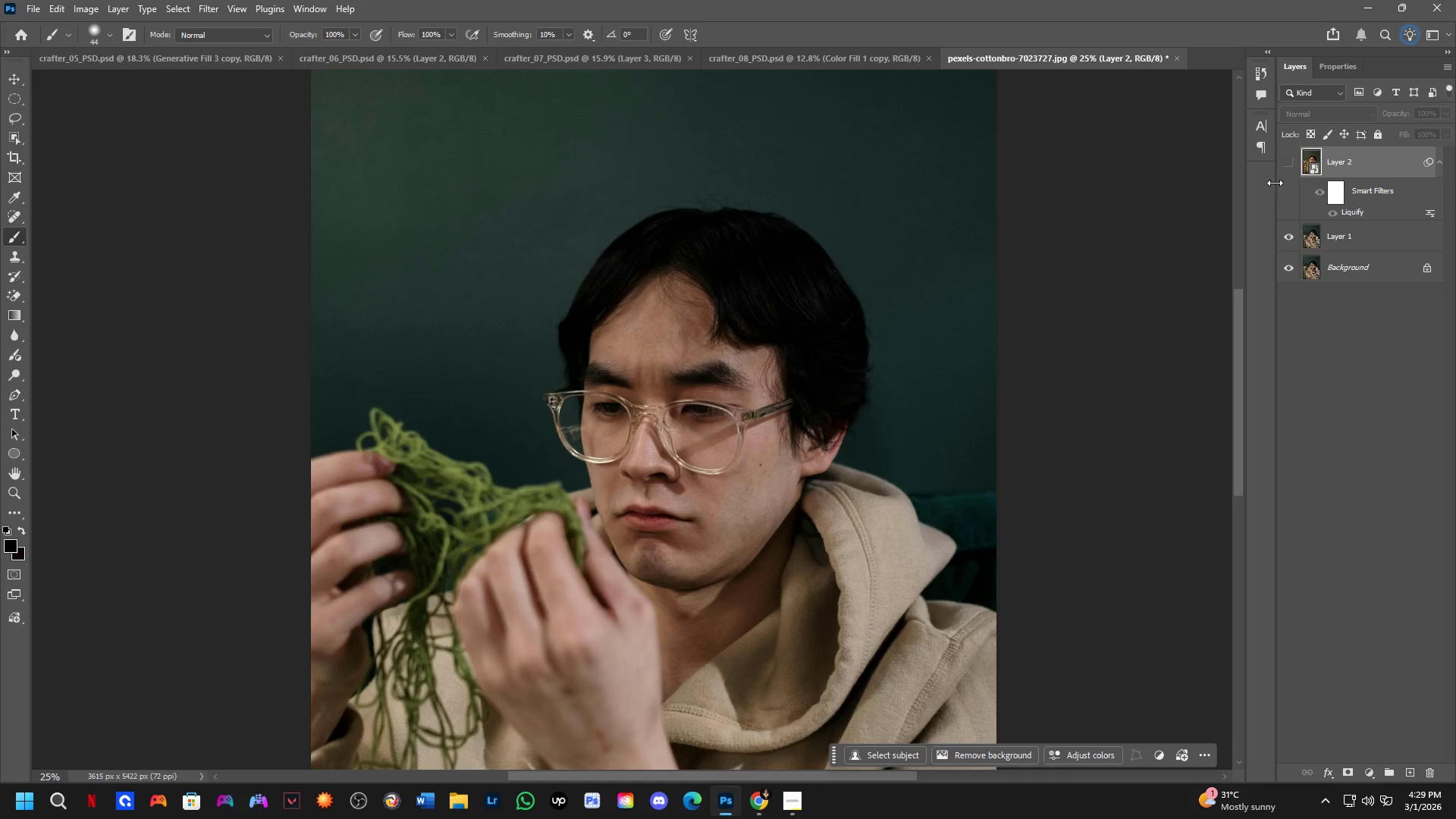 
scroll: coordinate [731, 312], scroll_direction: down, amount: 3.0
 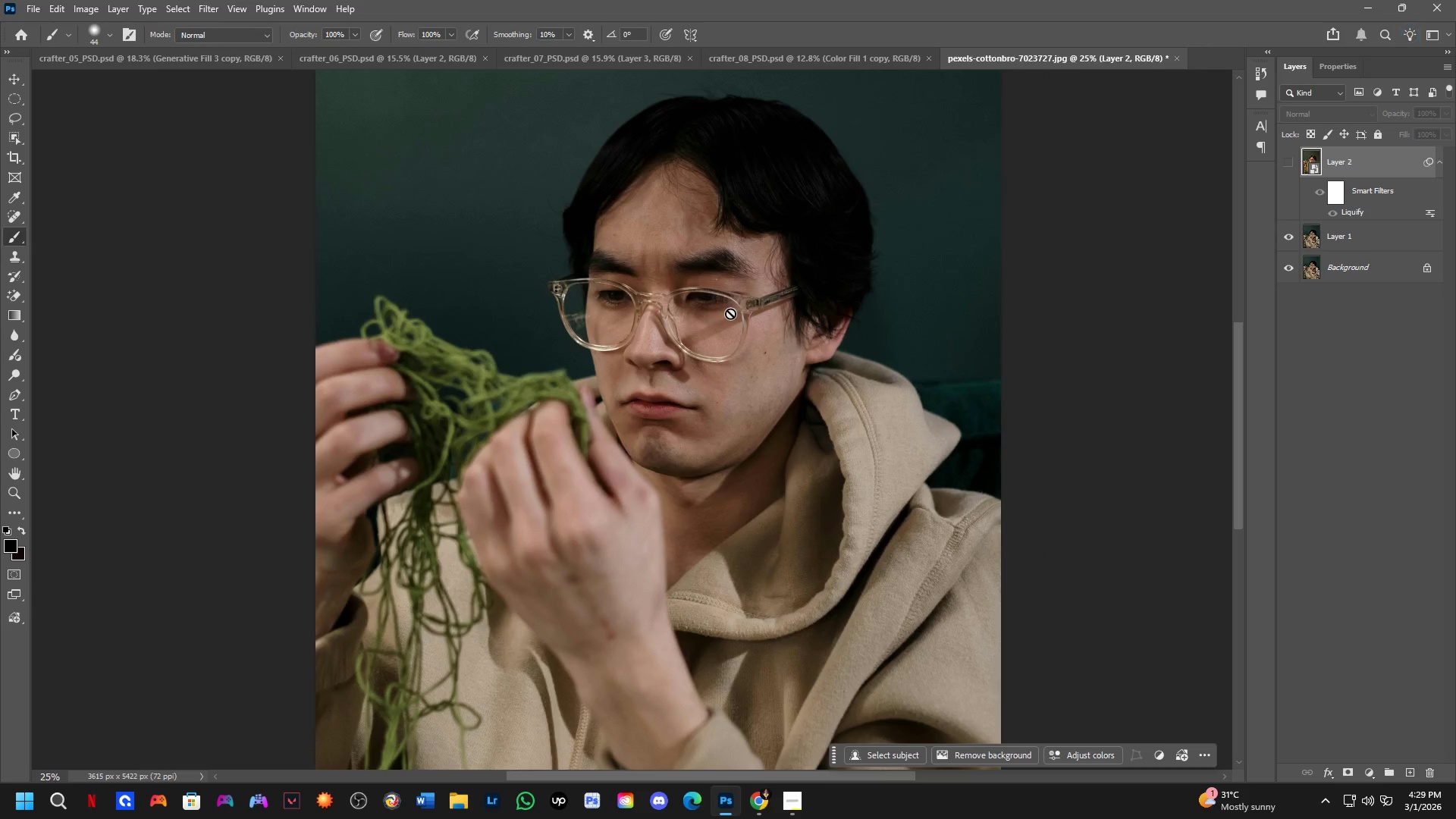 
left_click([1289, 165])
 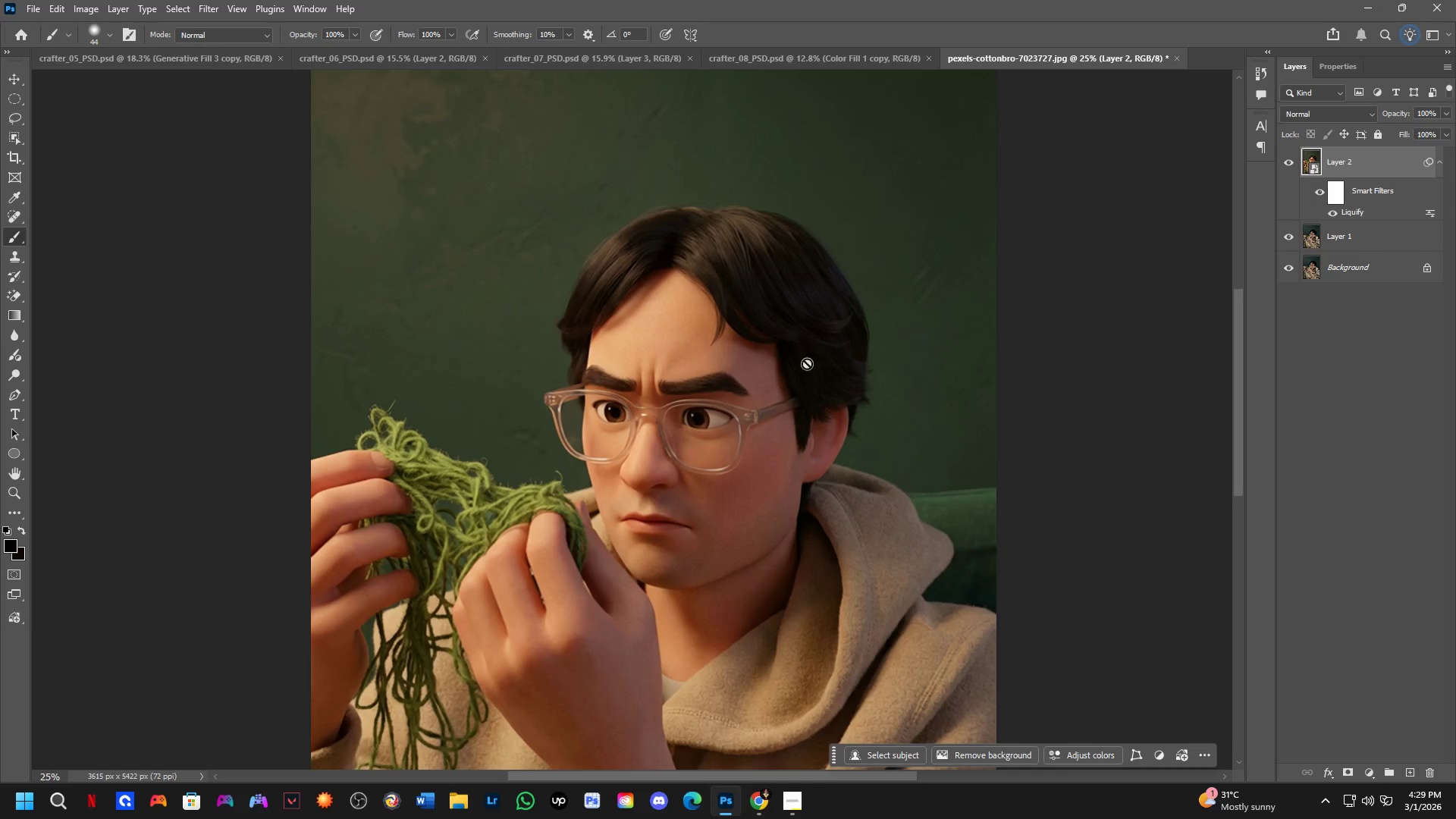 
scroll: coordinate [807, 359], scroll_direction: down, amount: 9.0
 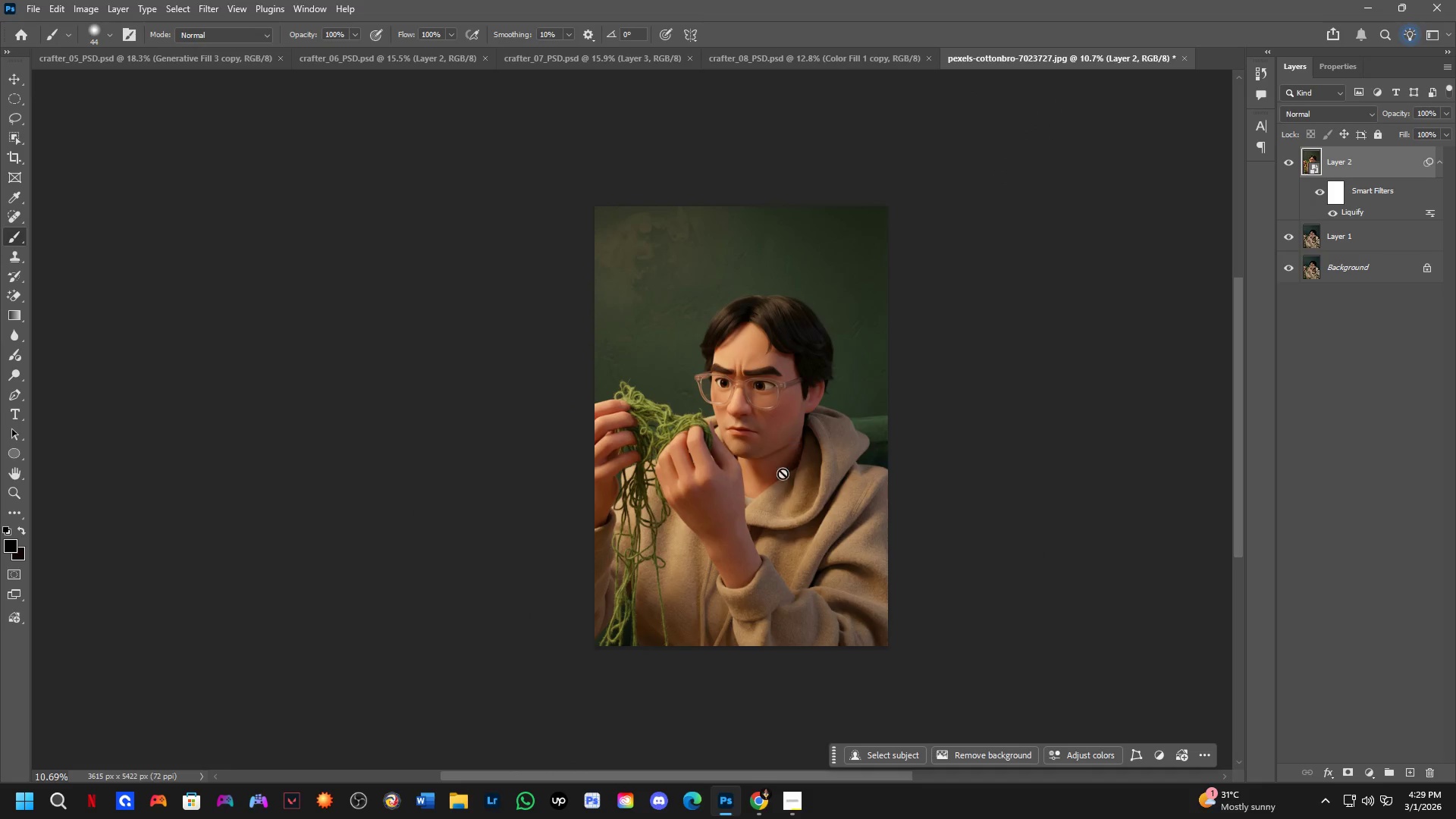 
hold_key(key=Space, duration=0.39)
 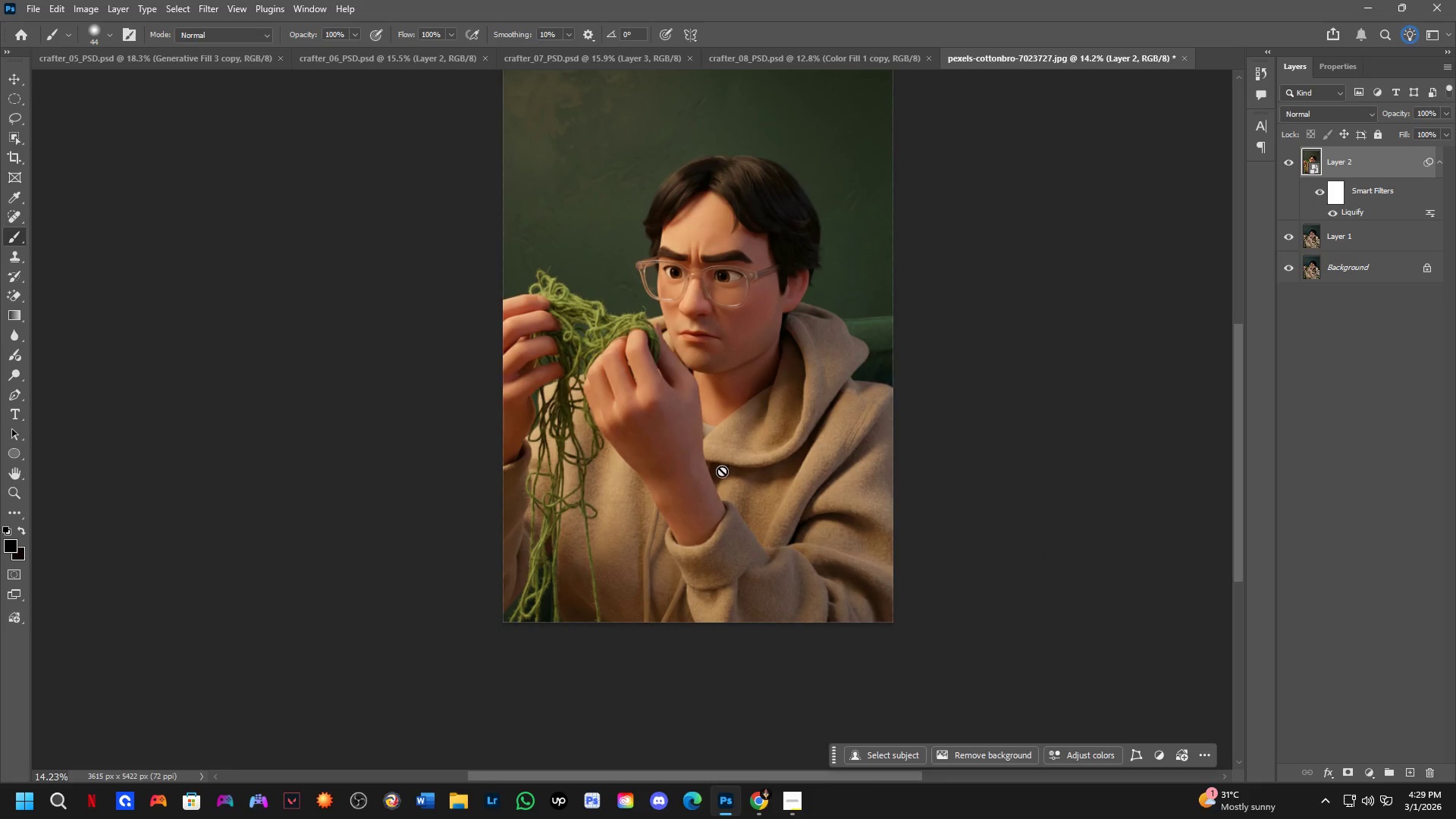 
left_click_drag(start_coordinate=[758, 531], to_coordinate=[722, 471])
 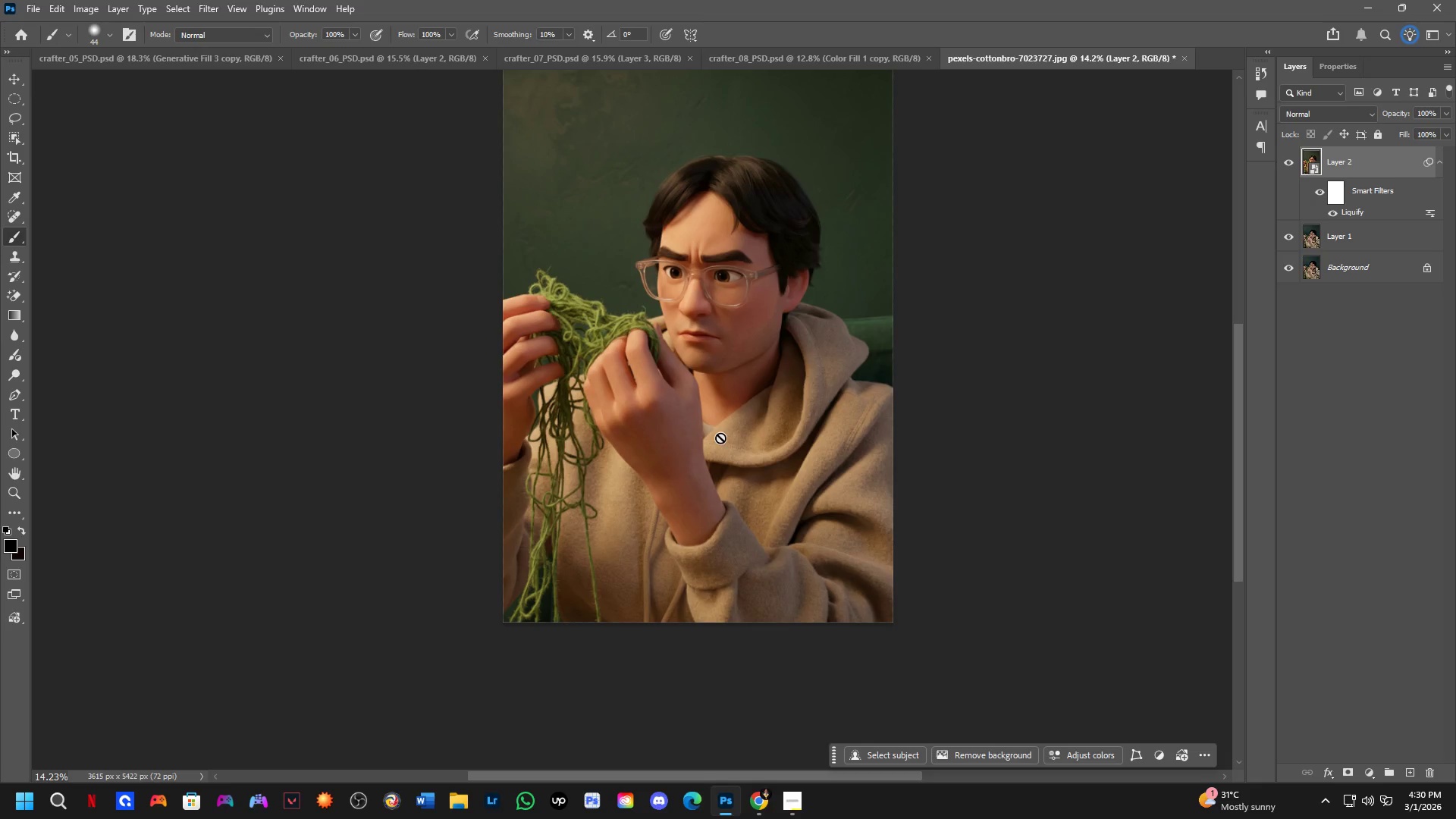 
scroll: coordinate [747, 529], scroll_direction: up, amount: 3.0
 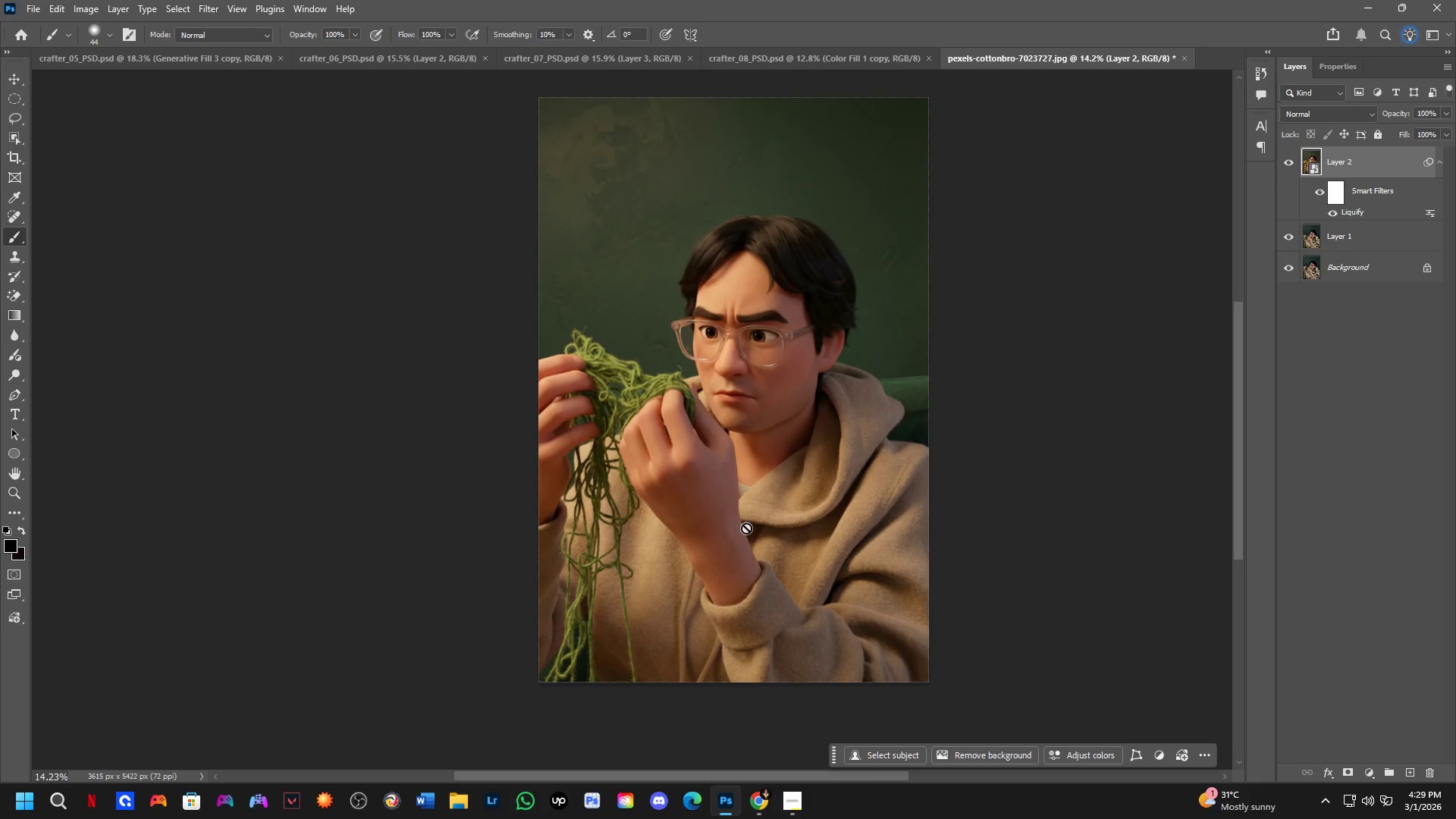 
wait(53.2)
 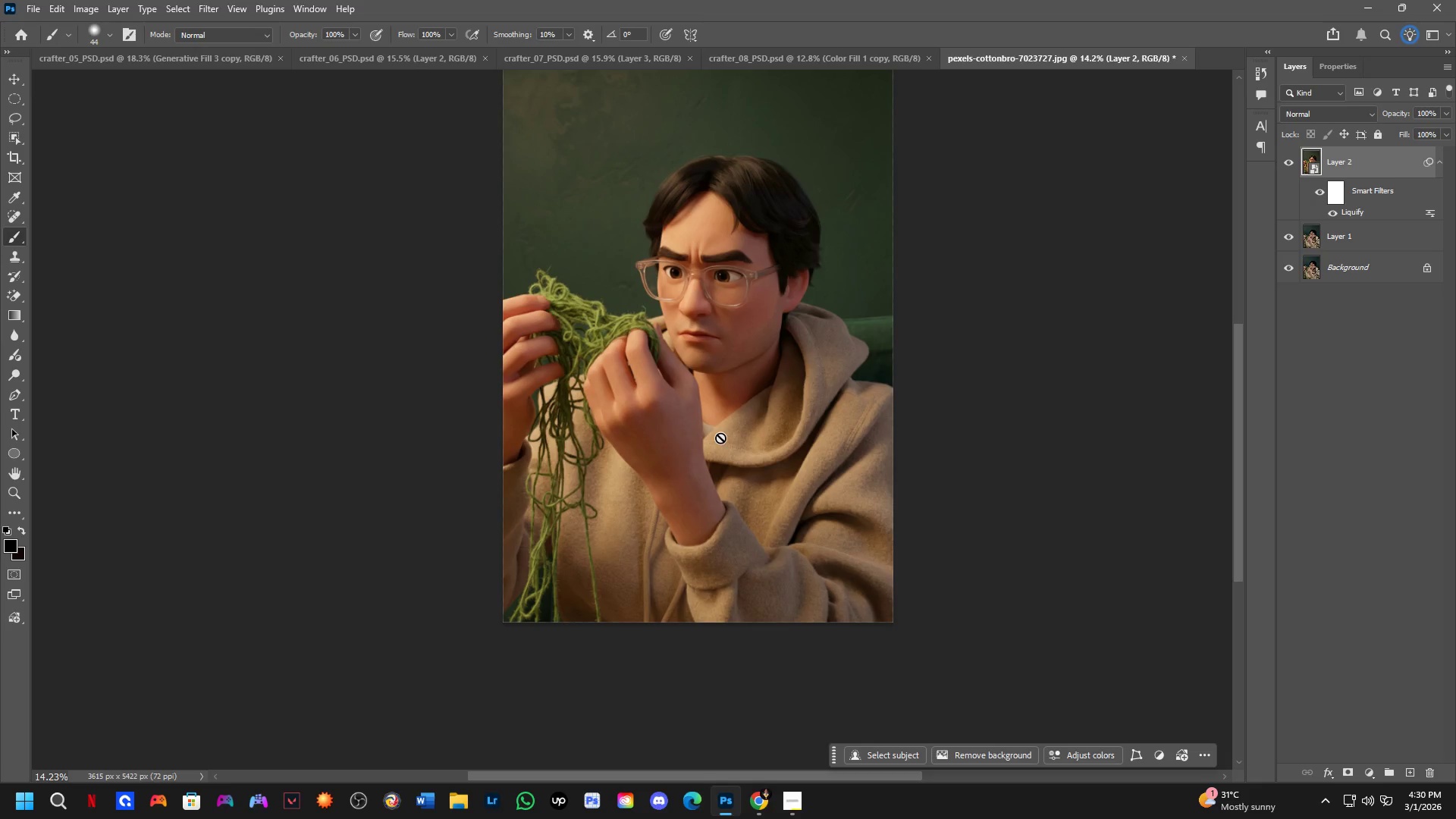 
key(Control+ControlLeft)
 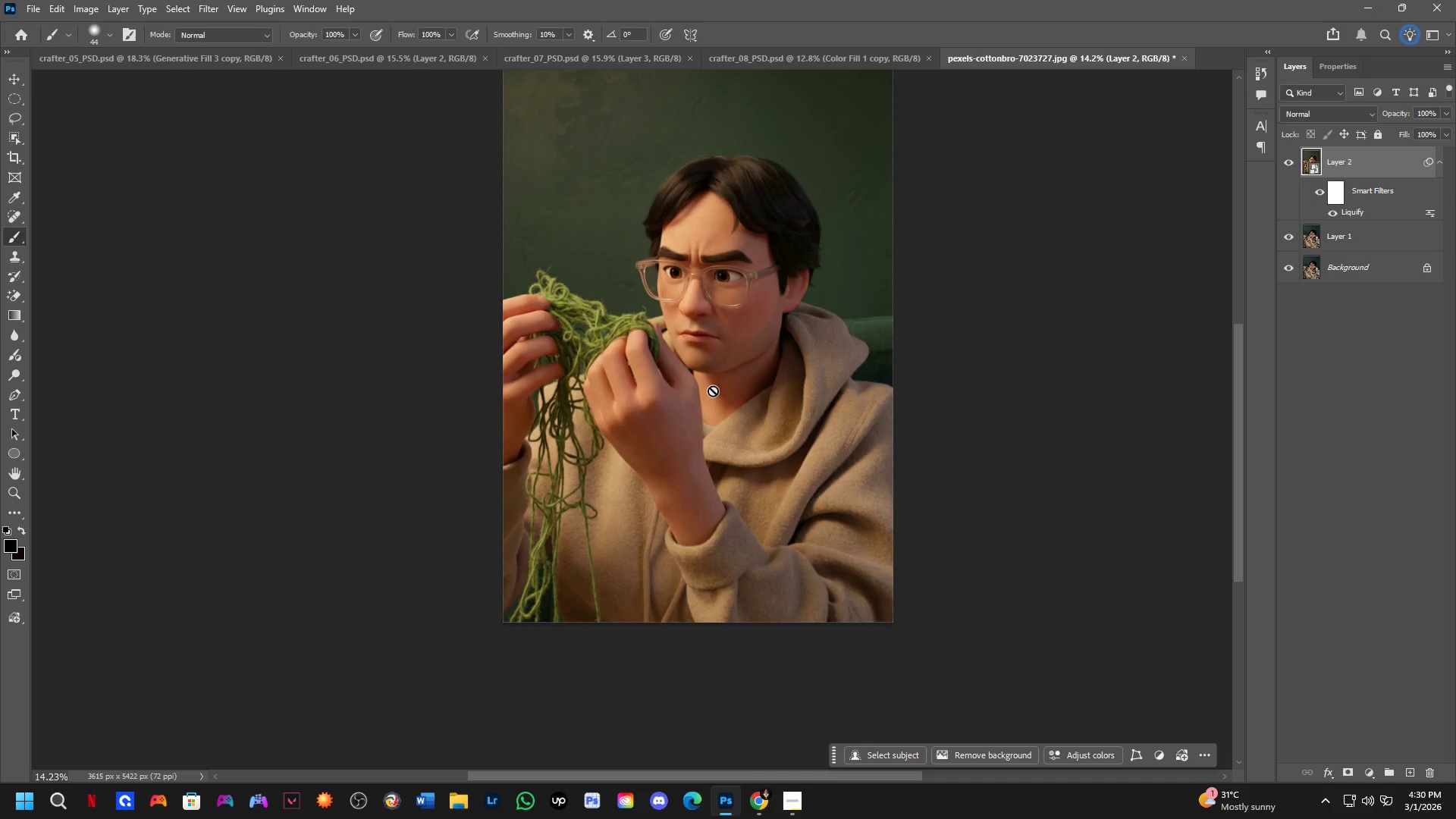 
hold_key(key=Space, duration=0.41)
 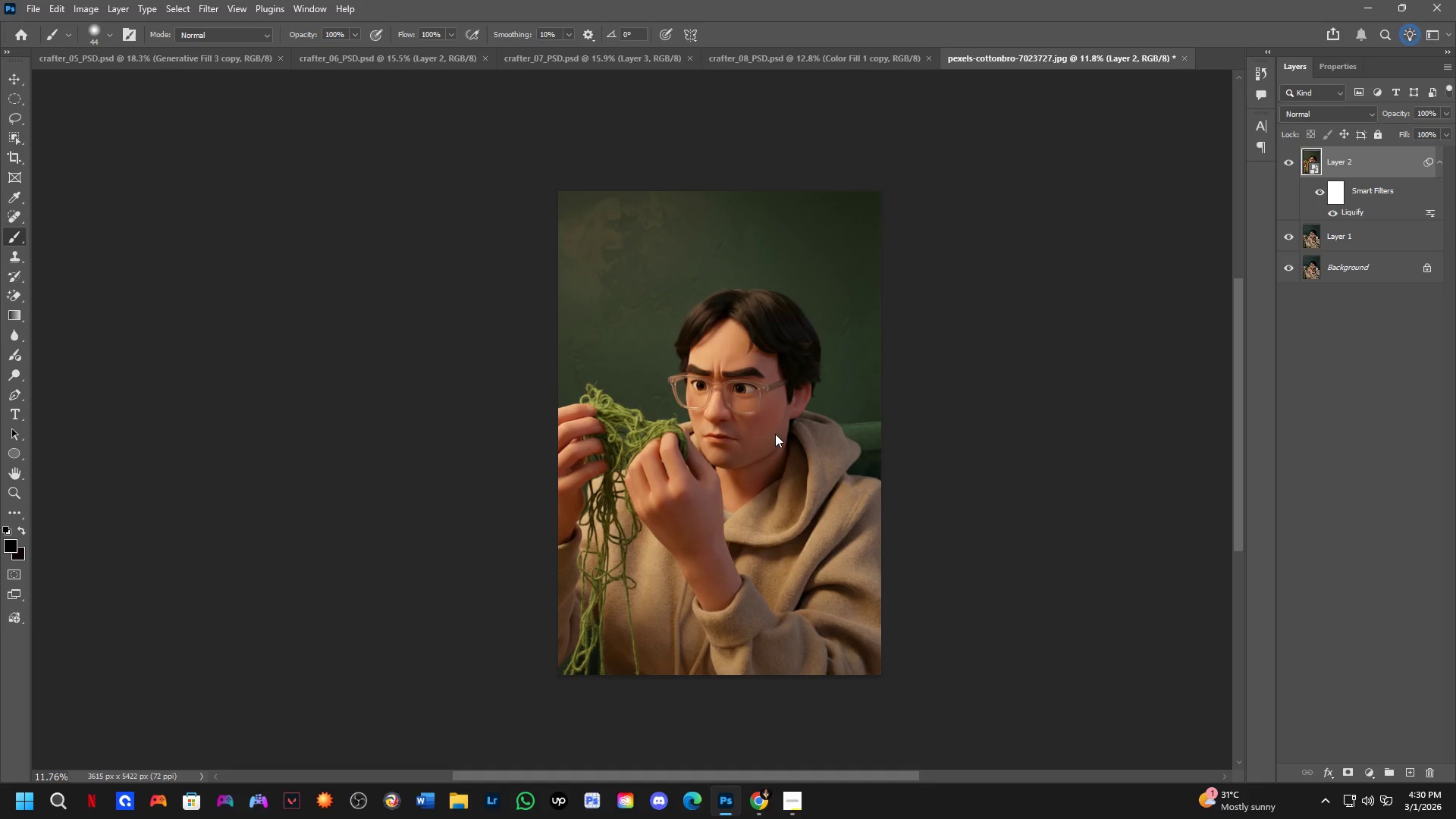 
left_click_drag(start_coordinate=[756, 341], to_coordinate=[775, 434])
 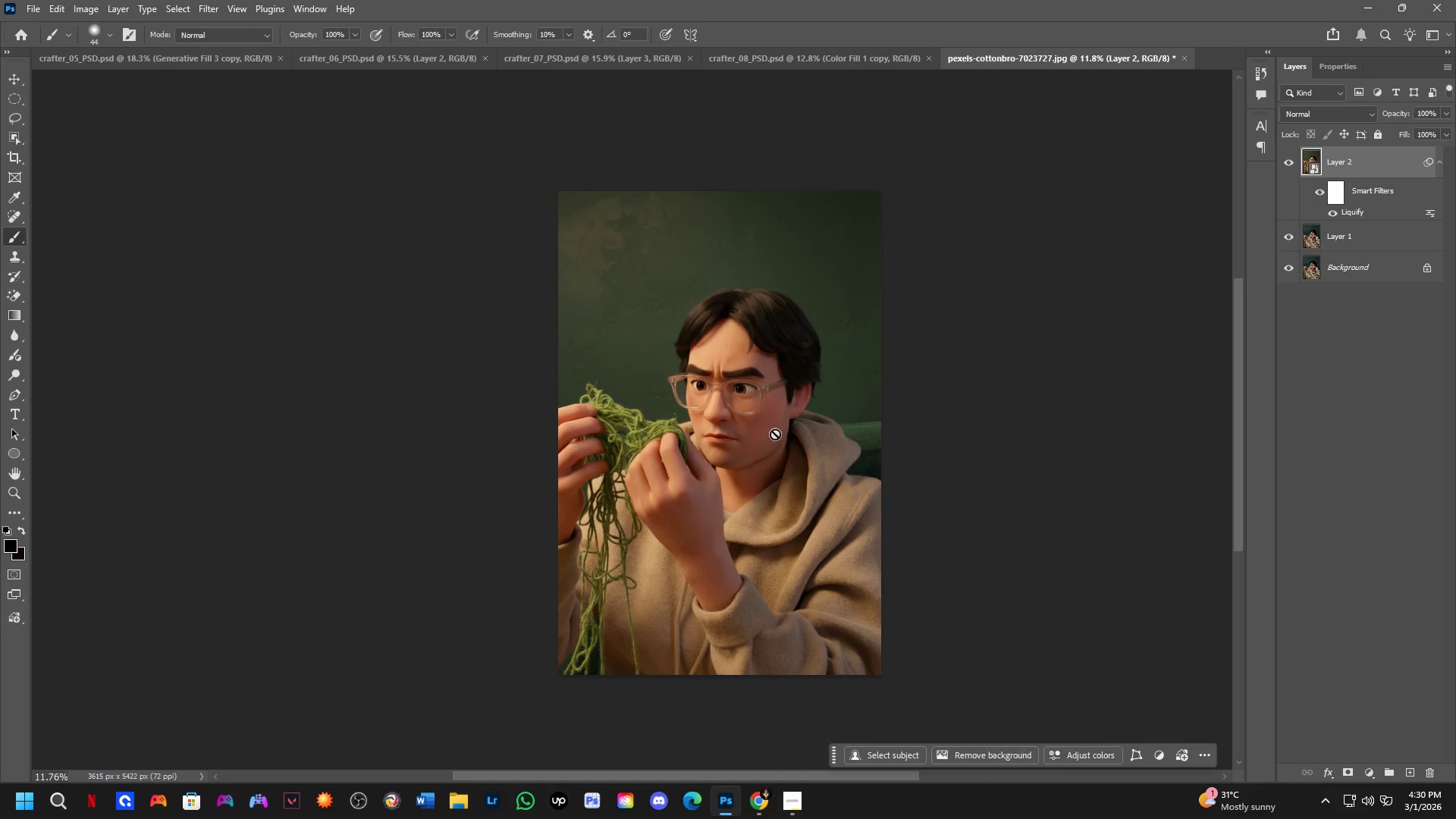 
scroll: coordinate [712, 389], scroll_direction: down, amount: 2.0
 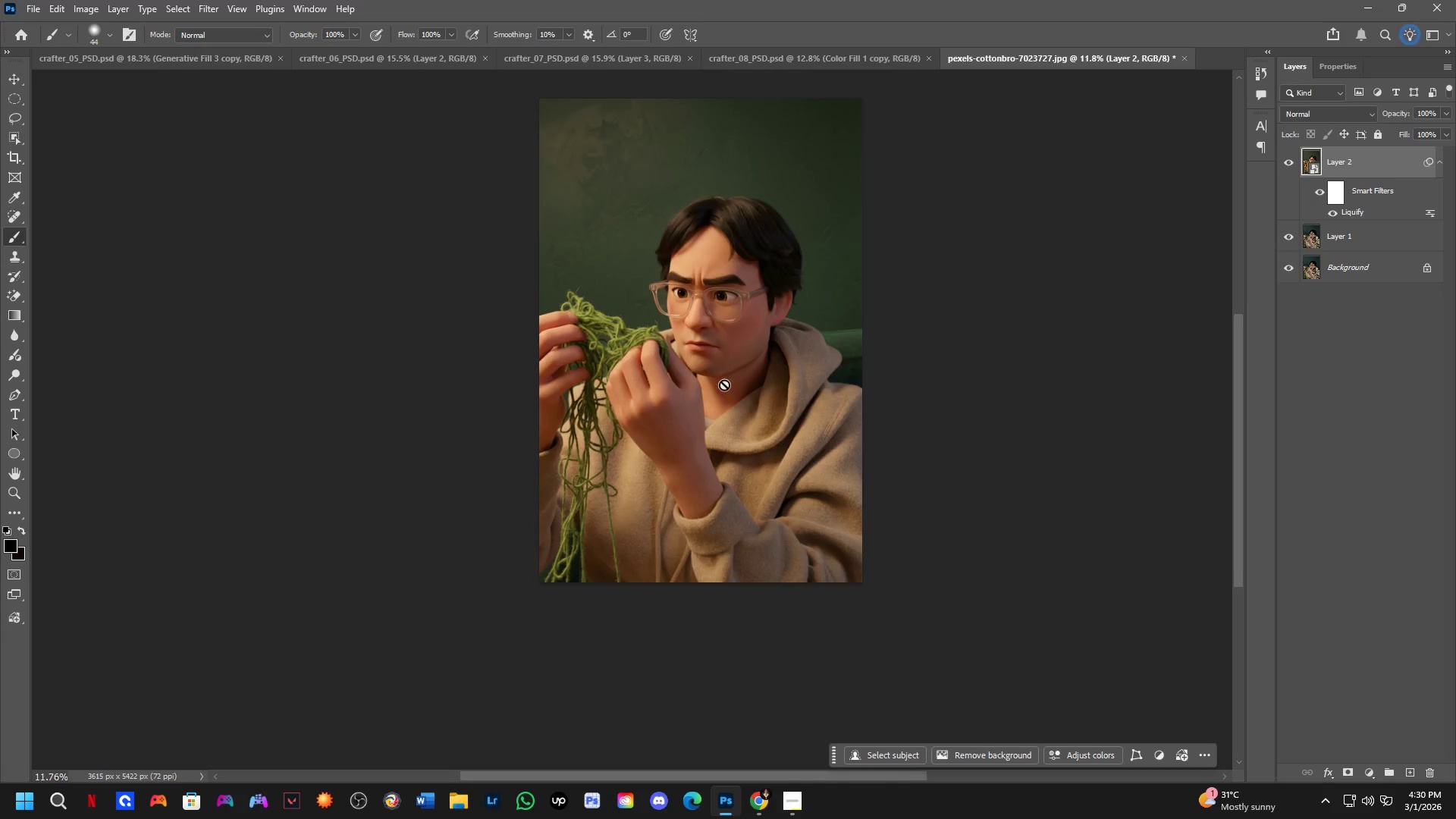 
key(Control+S)
 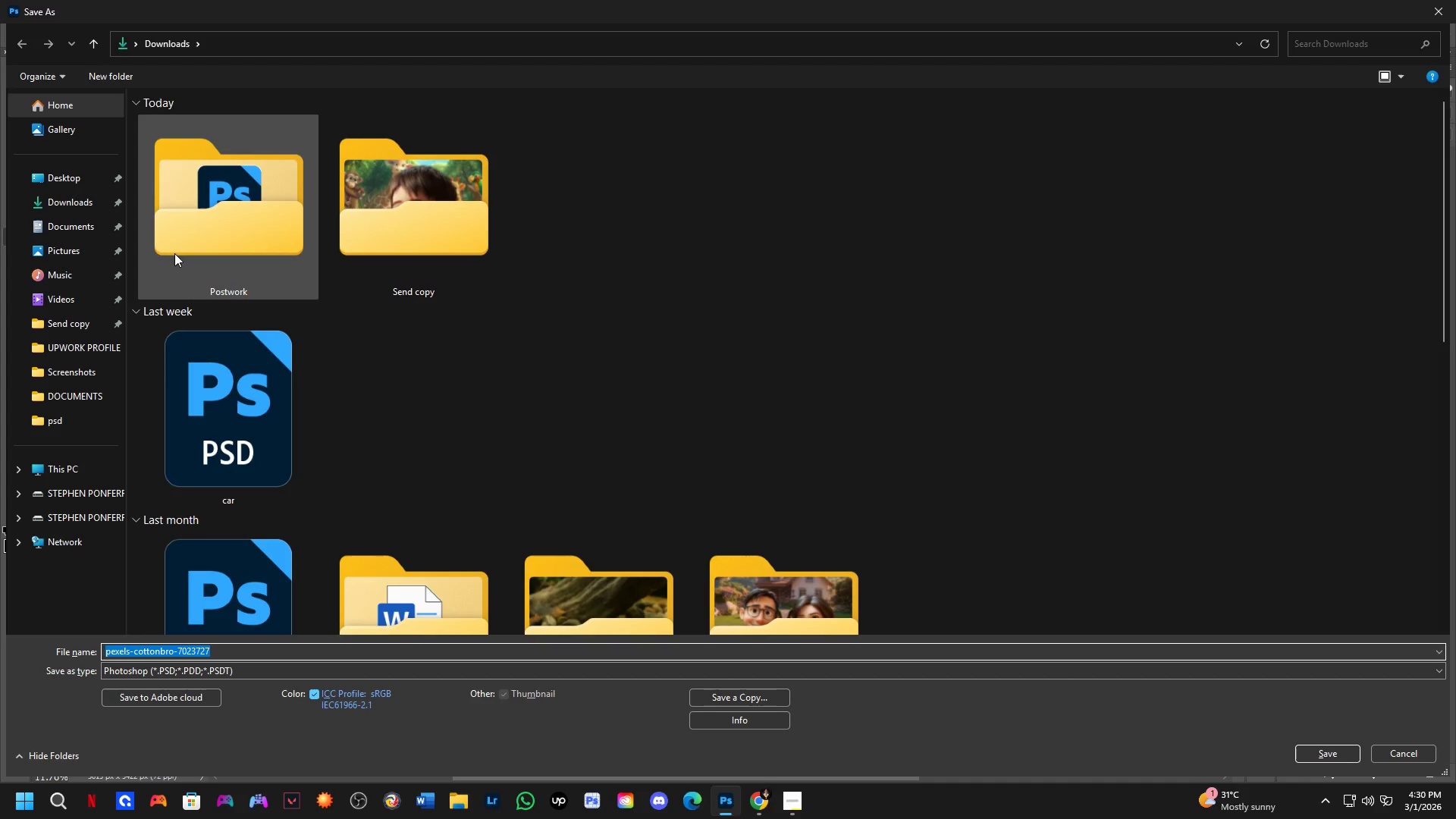 
double_click([196, 236])
 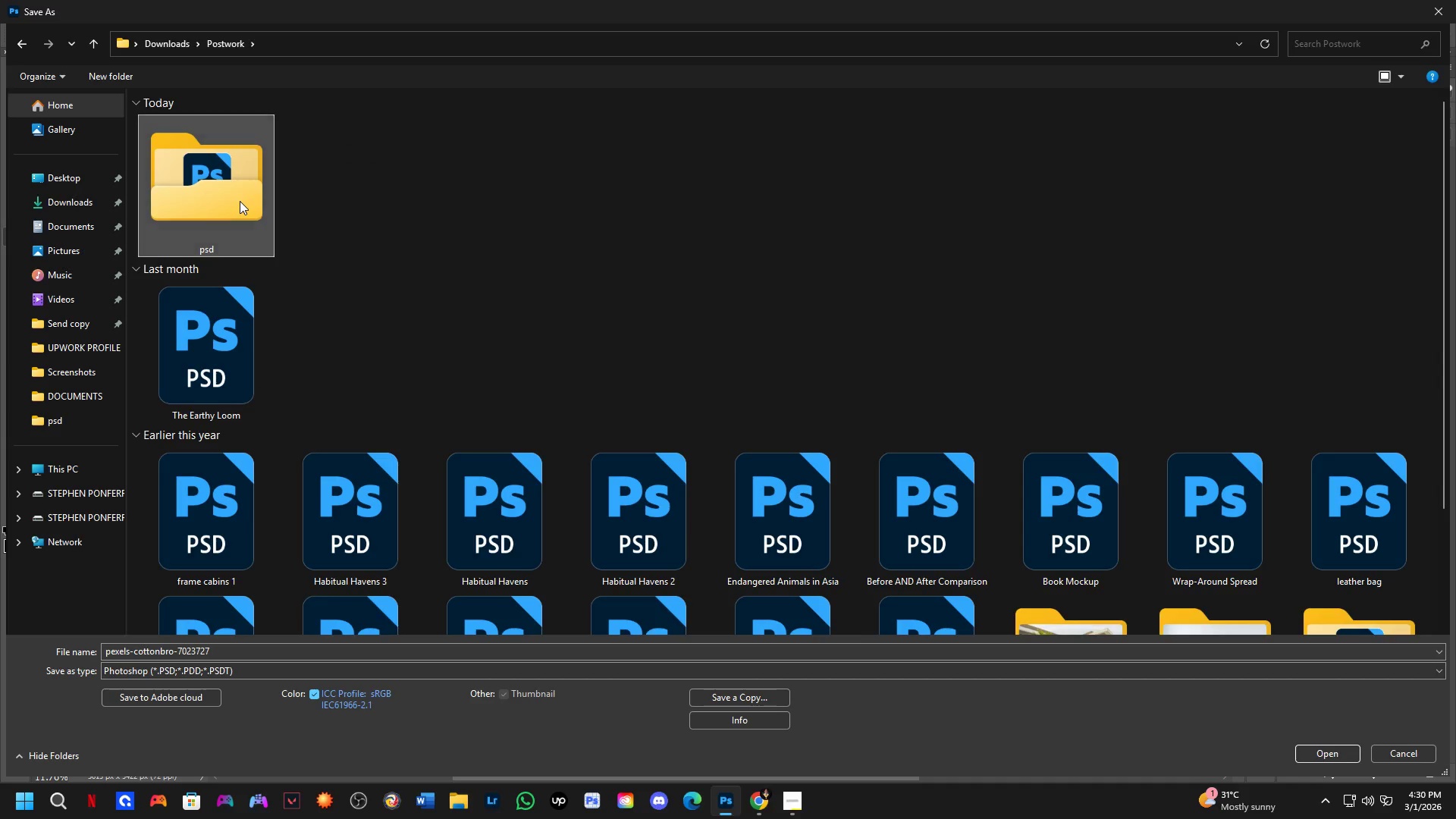 
triple_click([240, 201])
 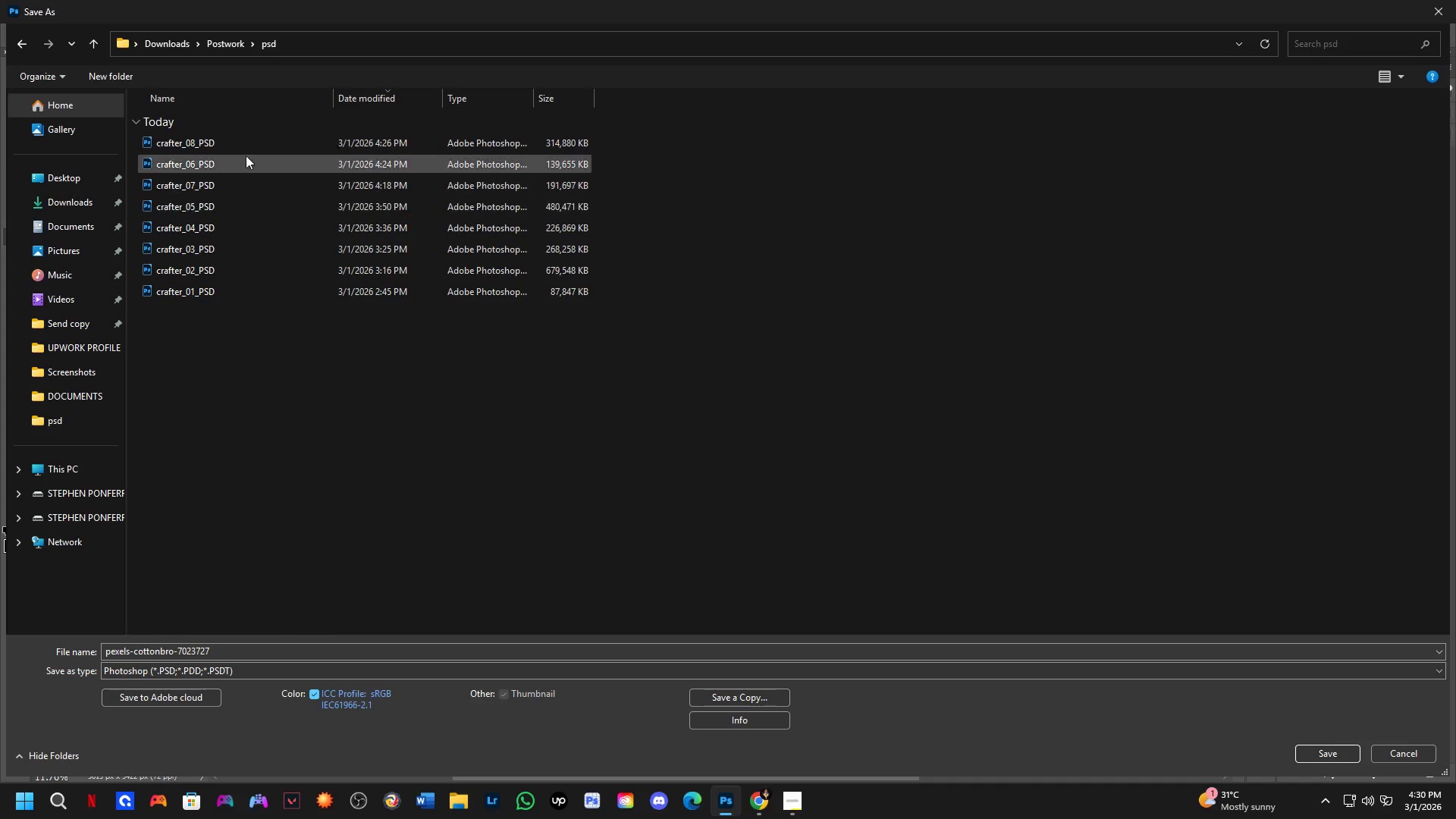 
left_click([246, 146])
 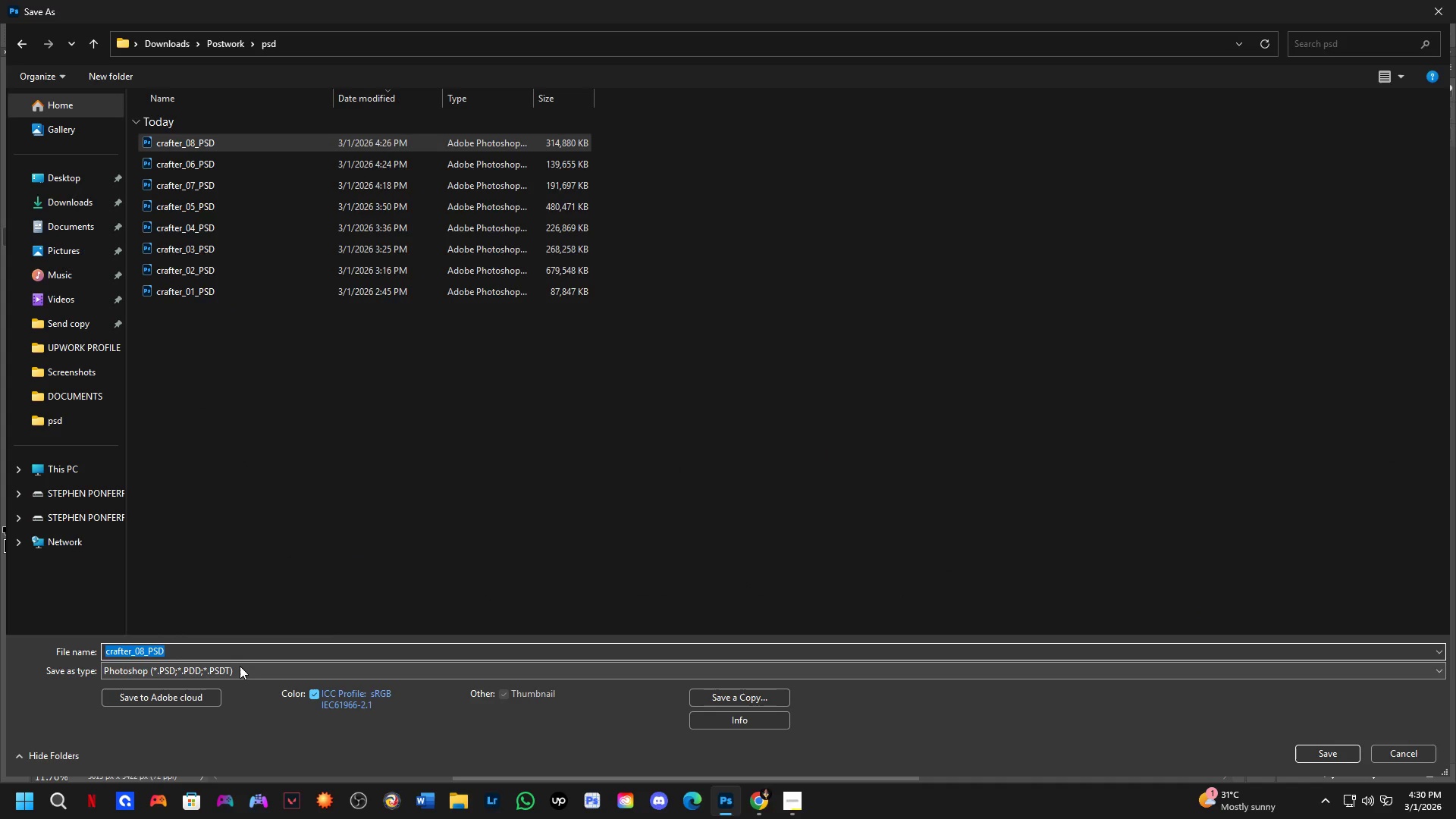 
key(ArrowRight)
 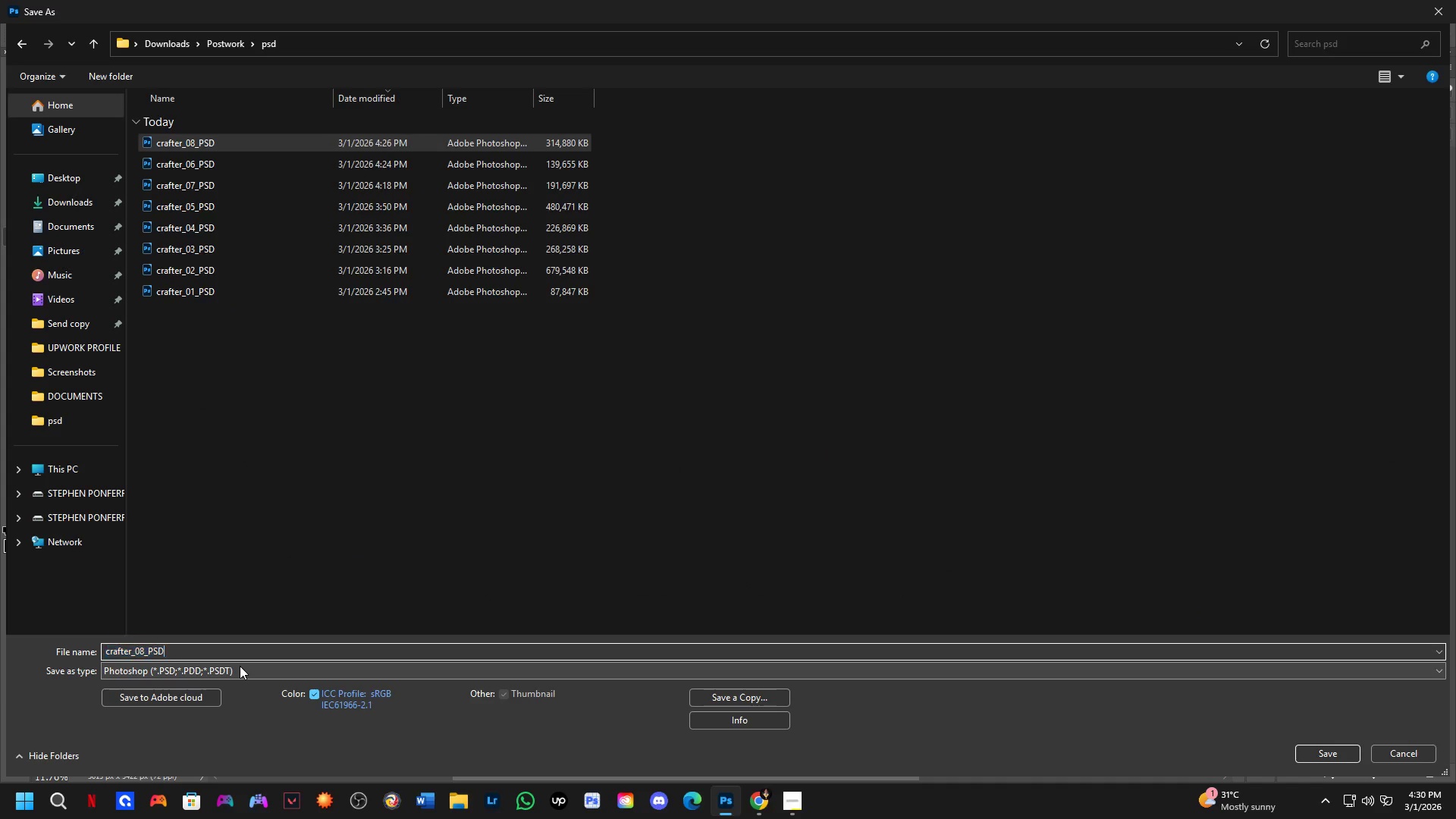 
key(ArrowLeft)
 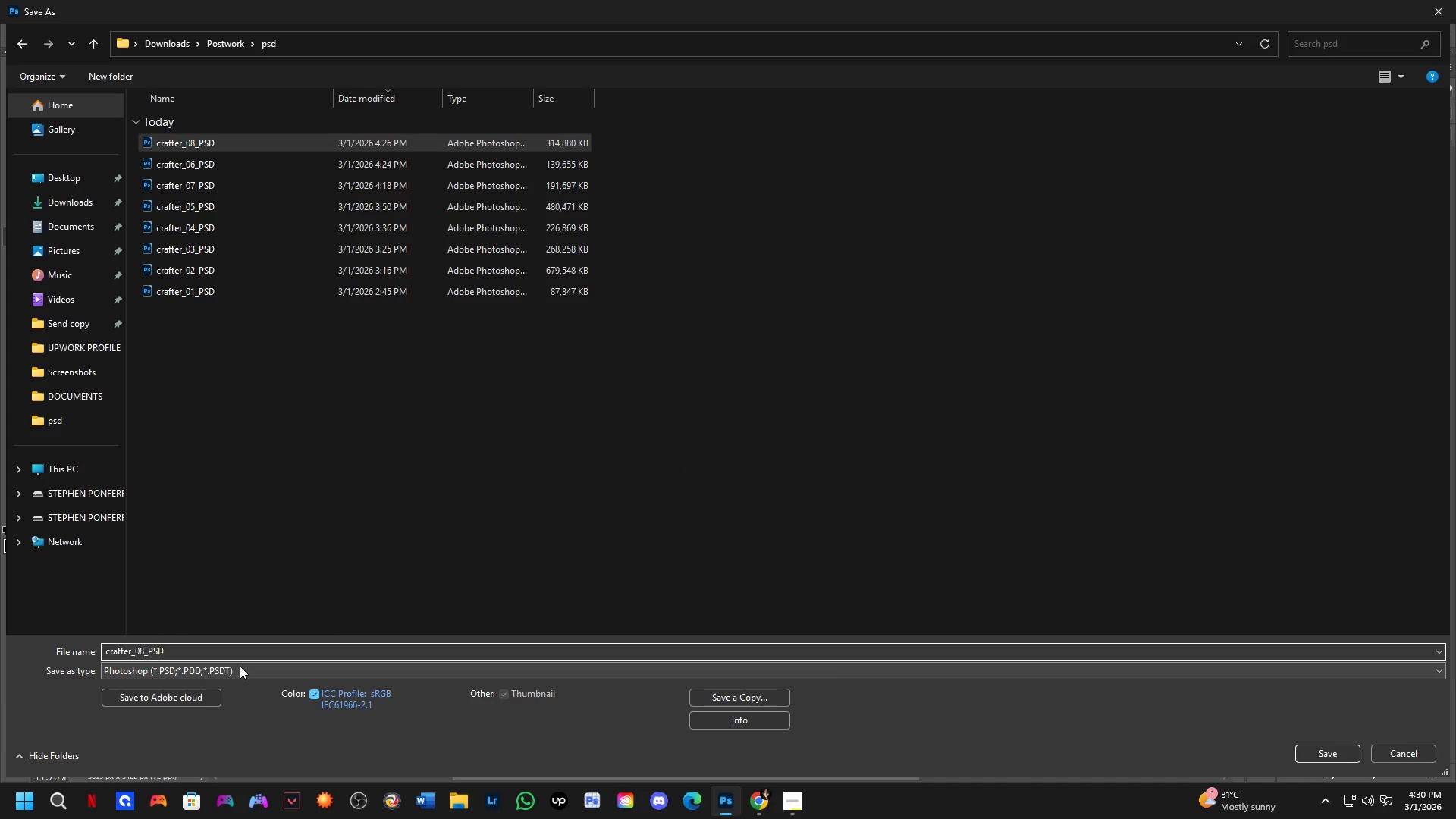 
key(ArrowLeft)
 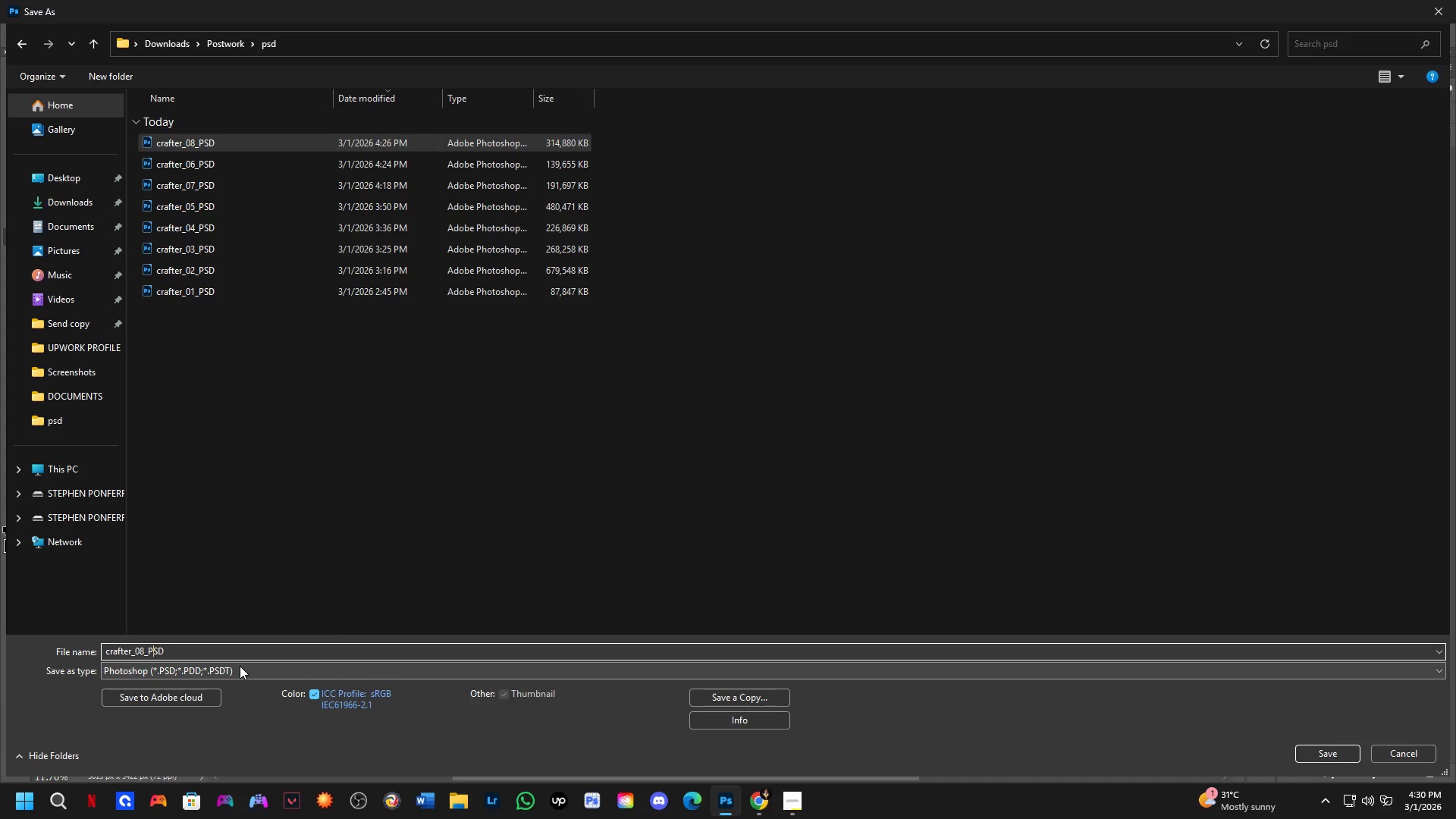 
key(ArrowLeft)
 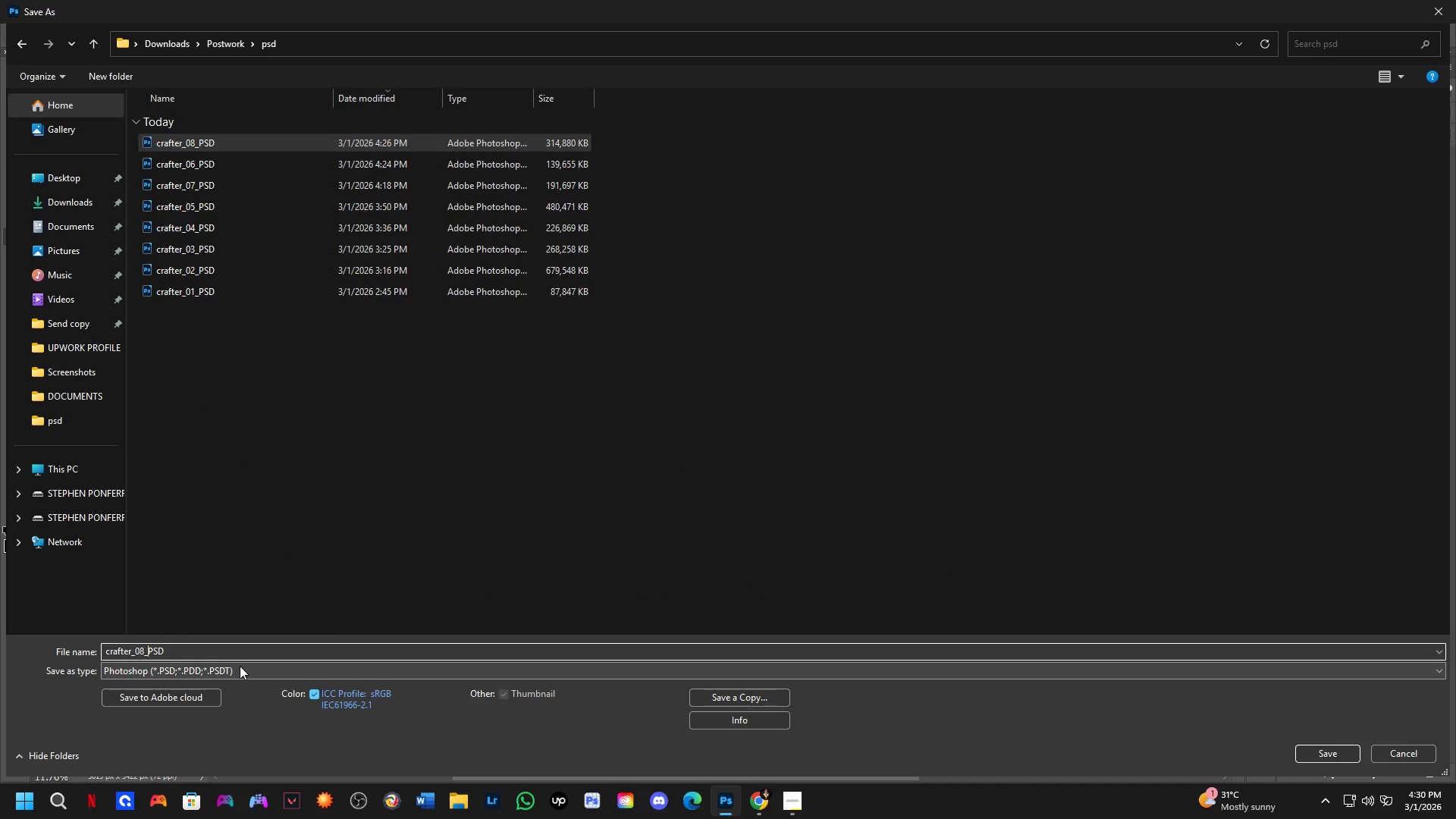 
key(ArrowLeft)
 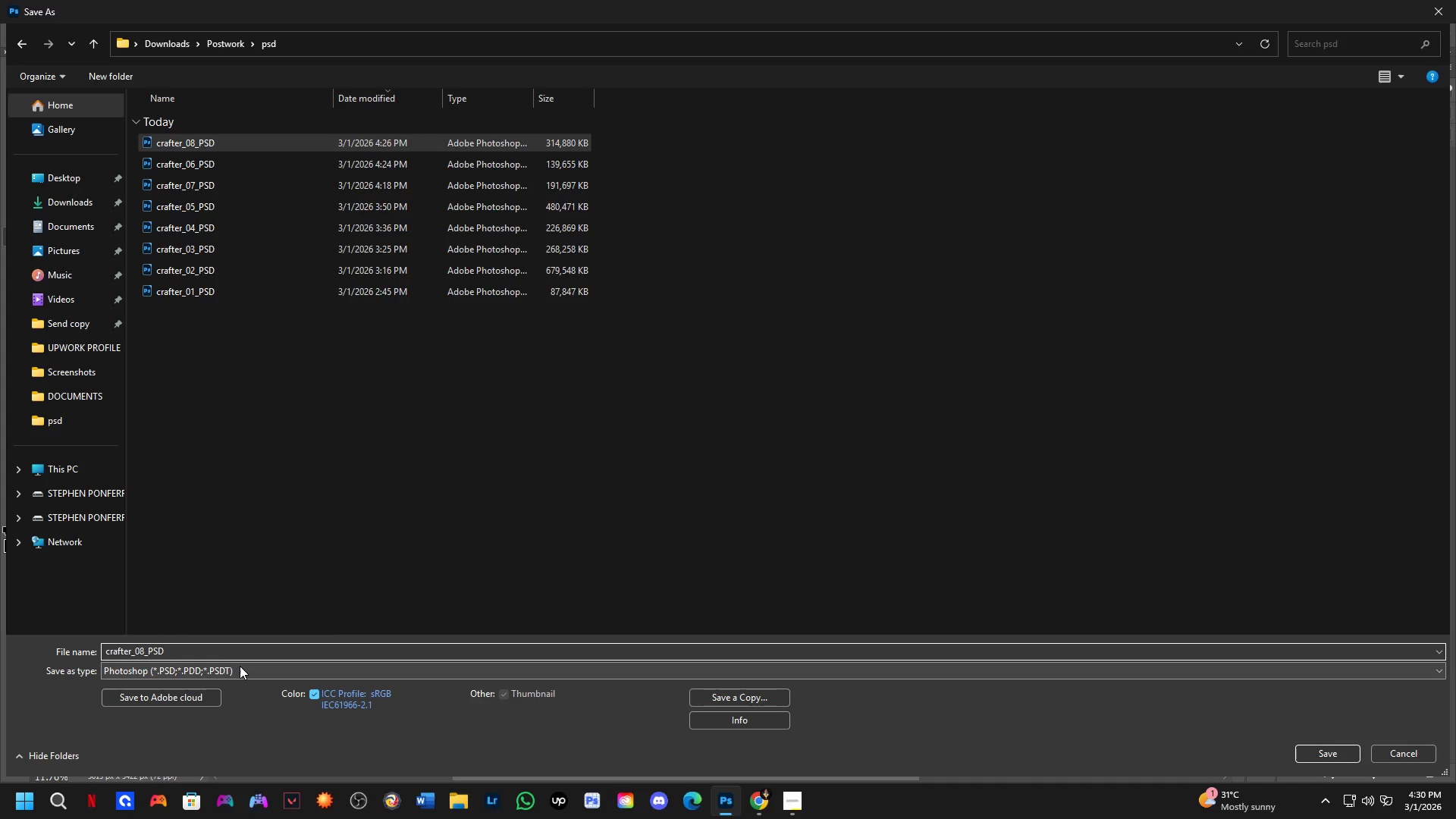 
key(Backspace)
 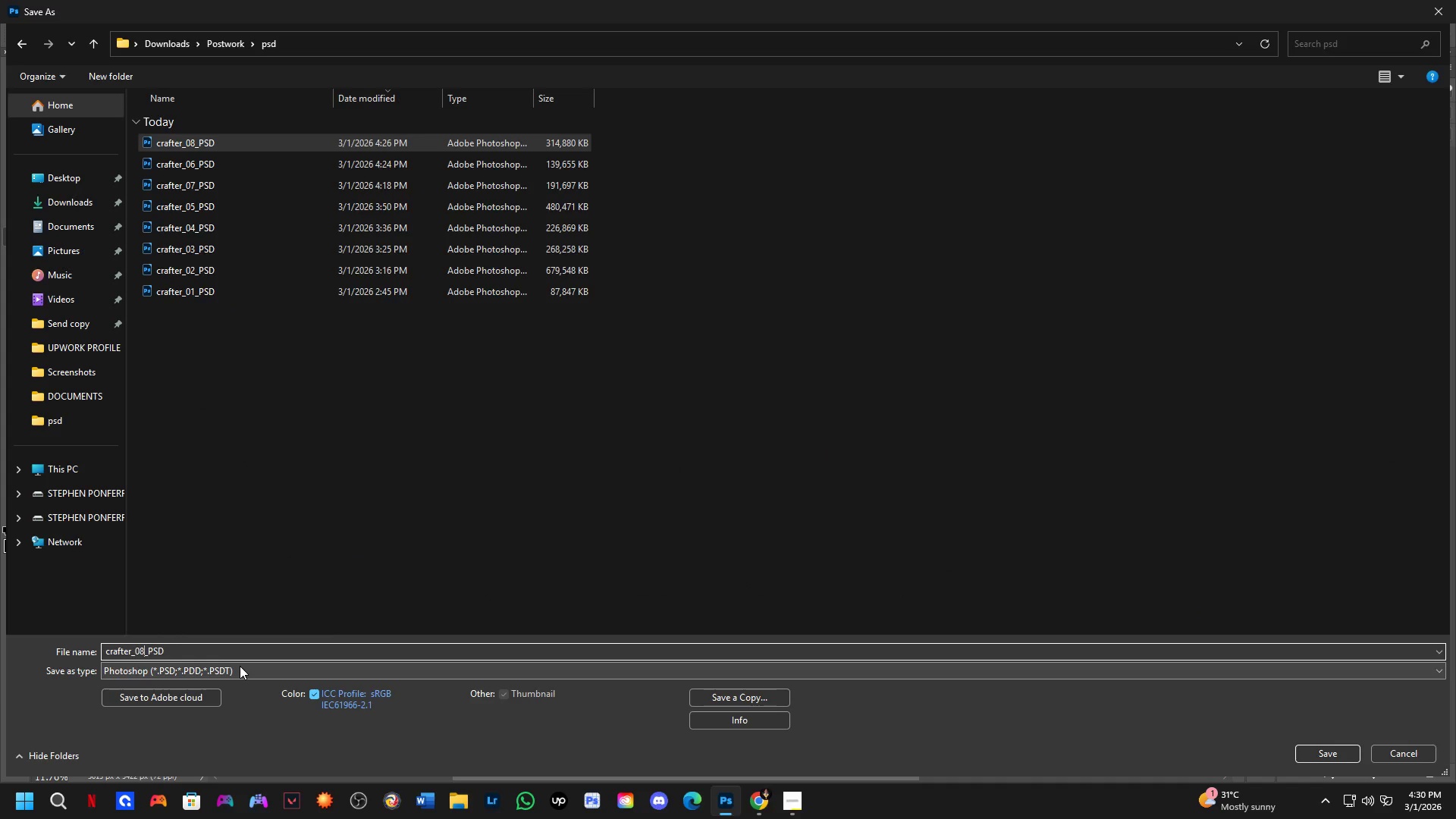 
key(Numpad9)
 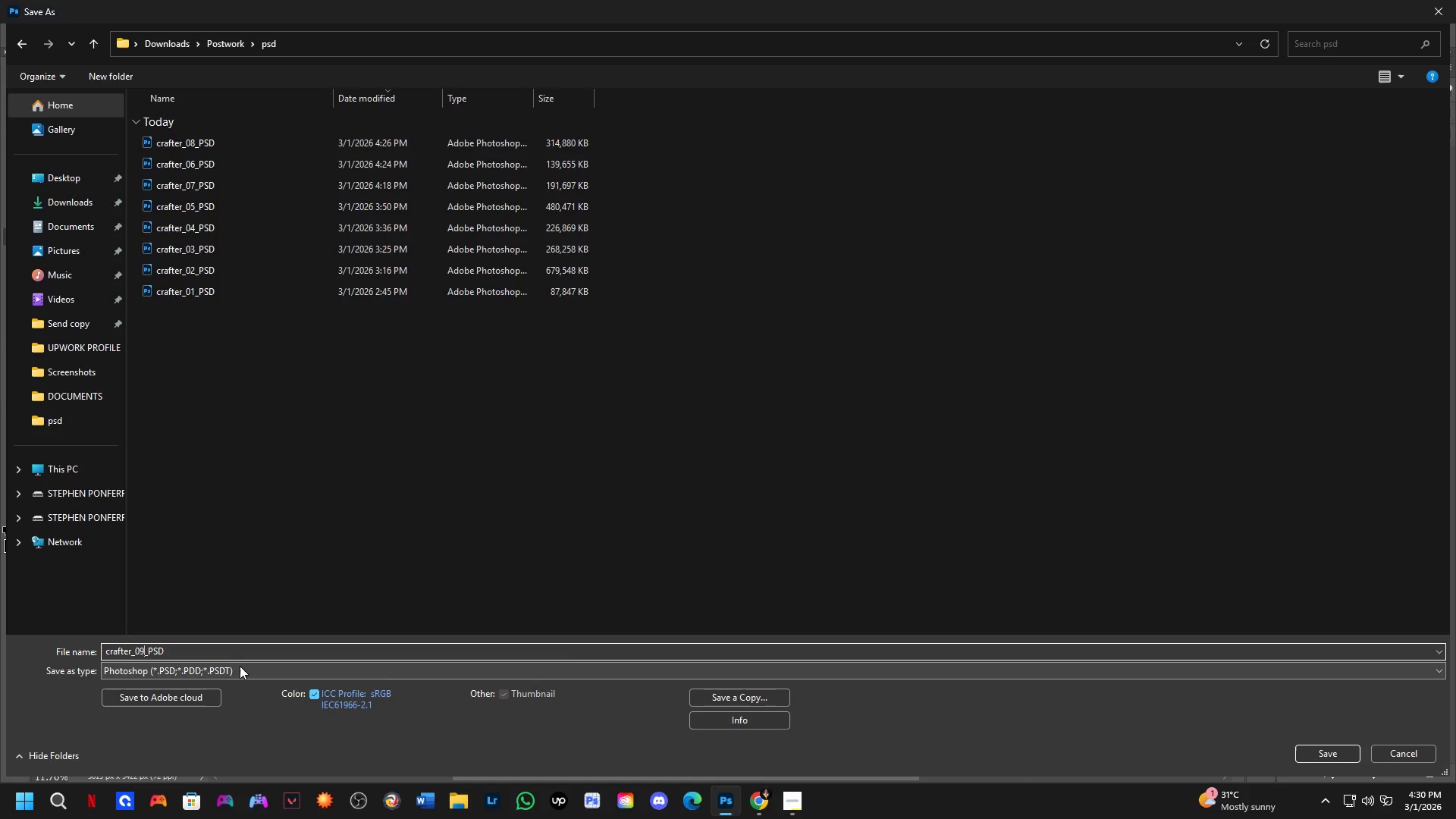 
key(NumpadEnter)
 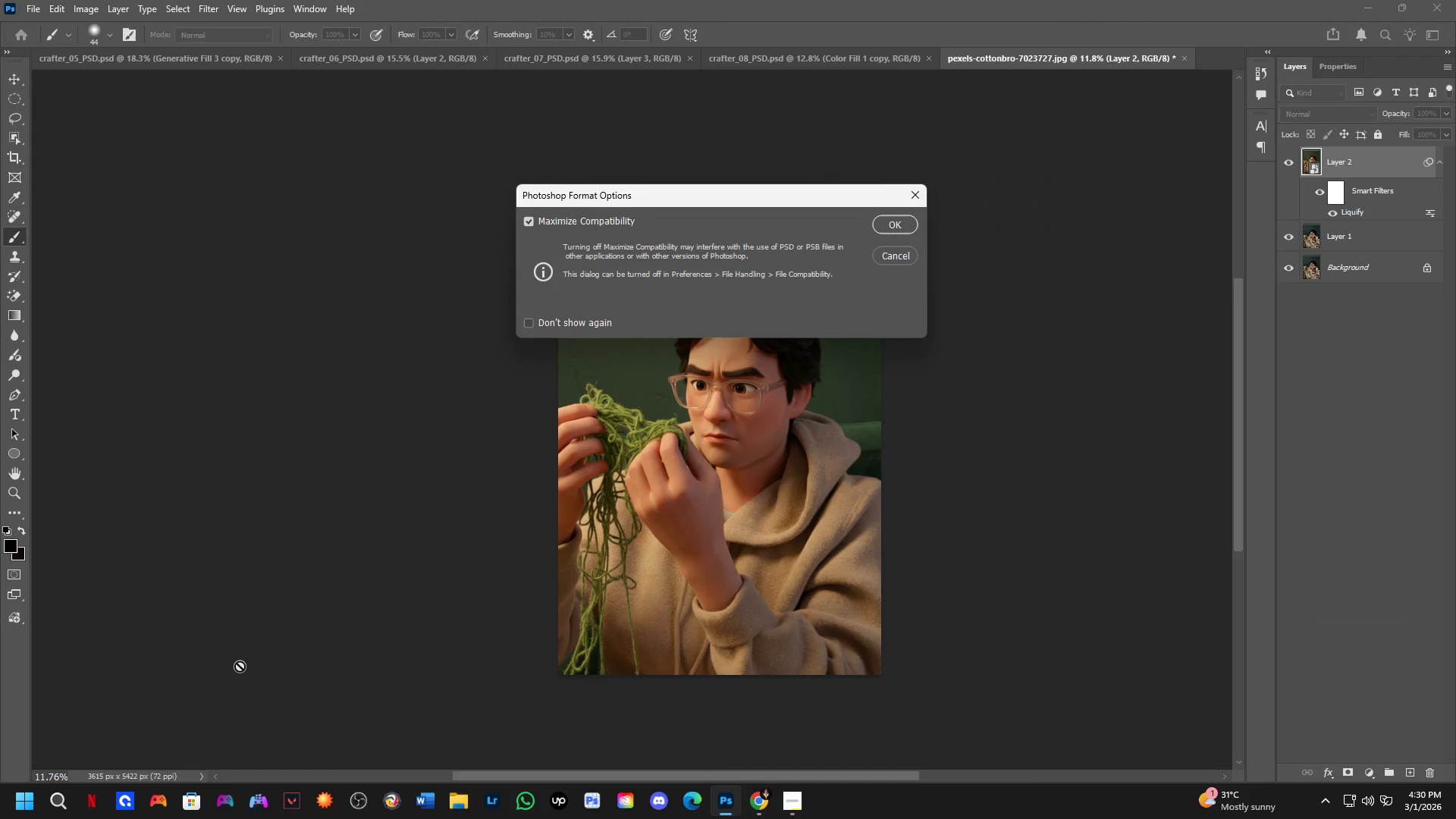 
key(NumpadEnter)
 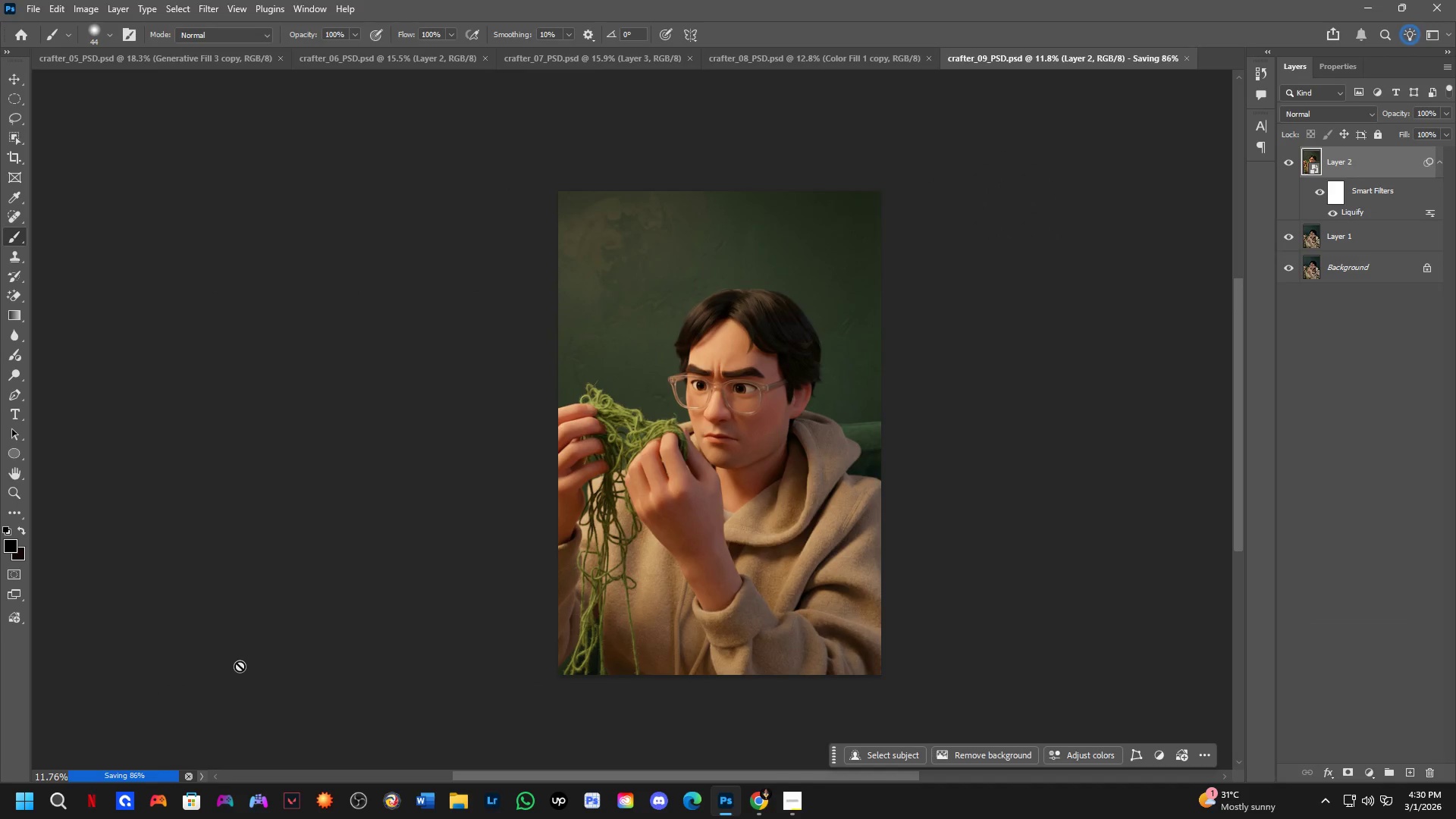 
key(Alt+Tab)